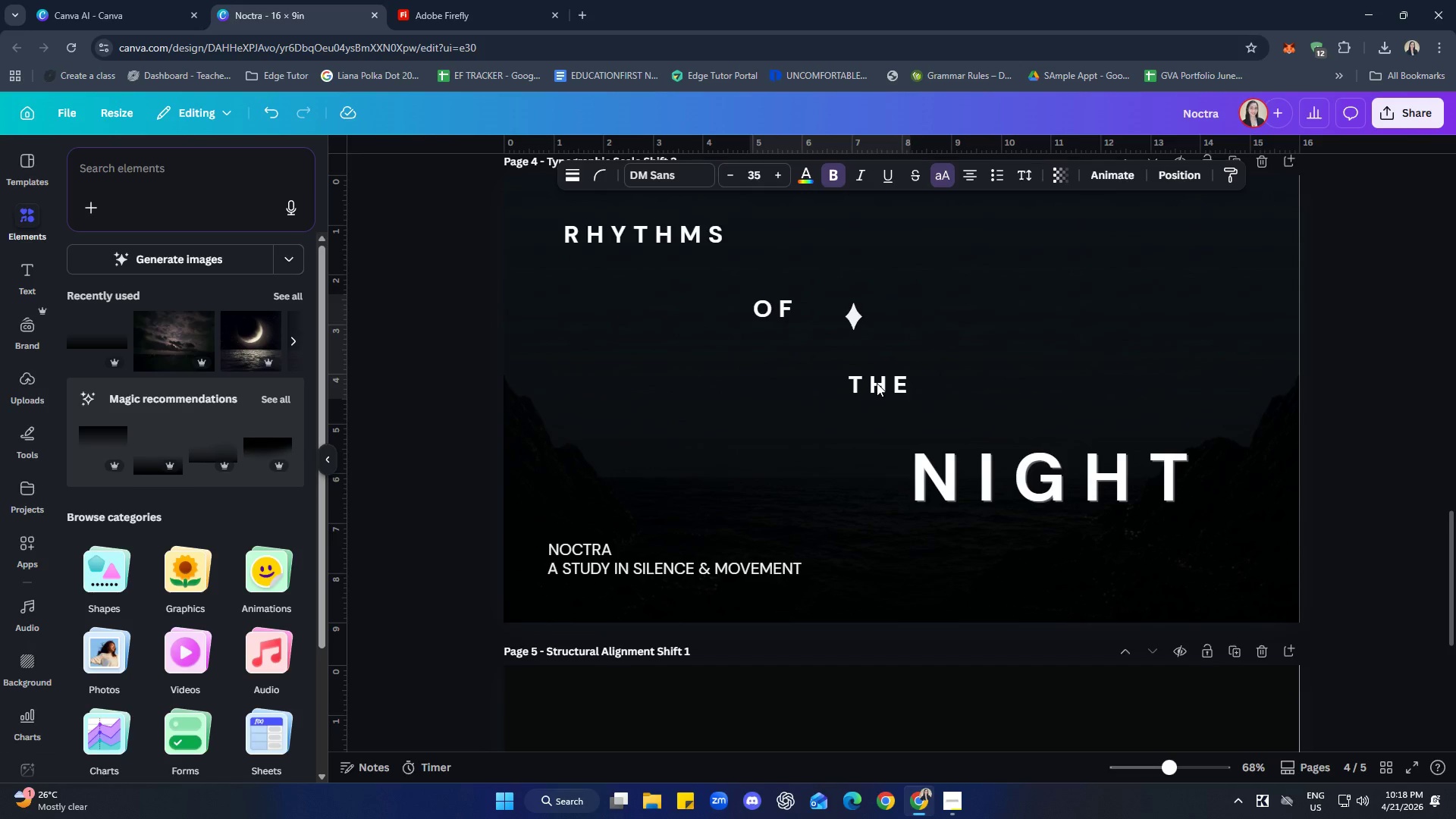 
key(ArrowLeft)
 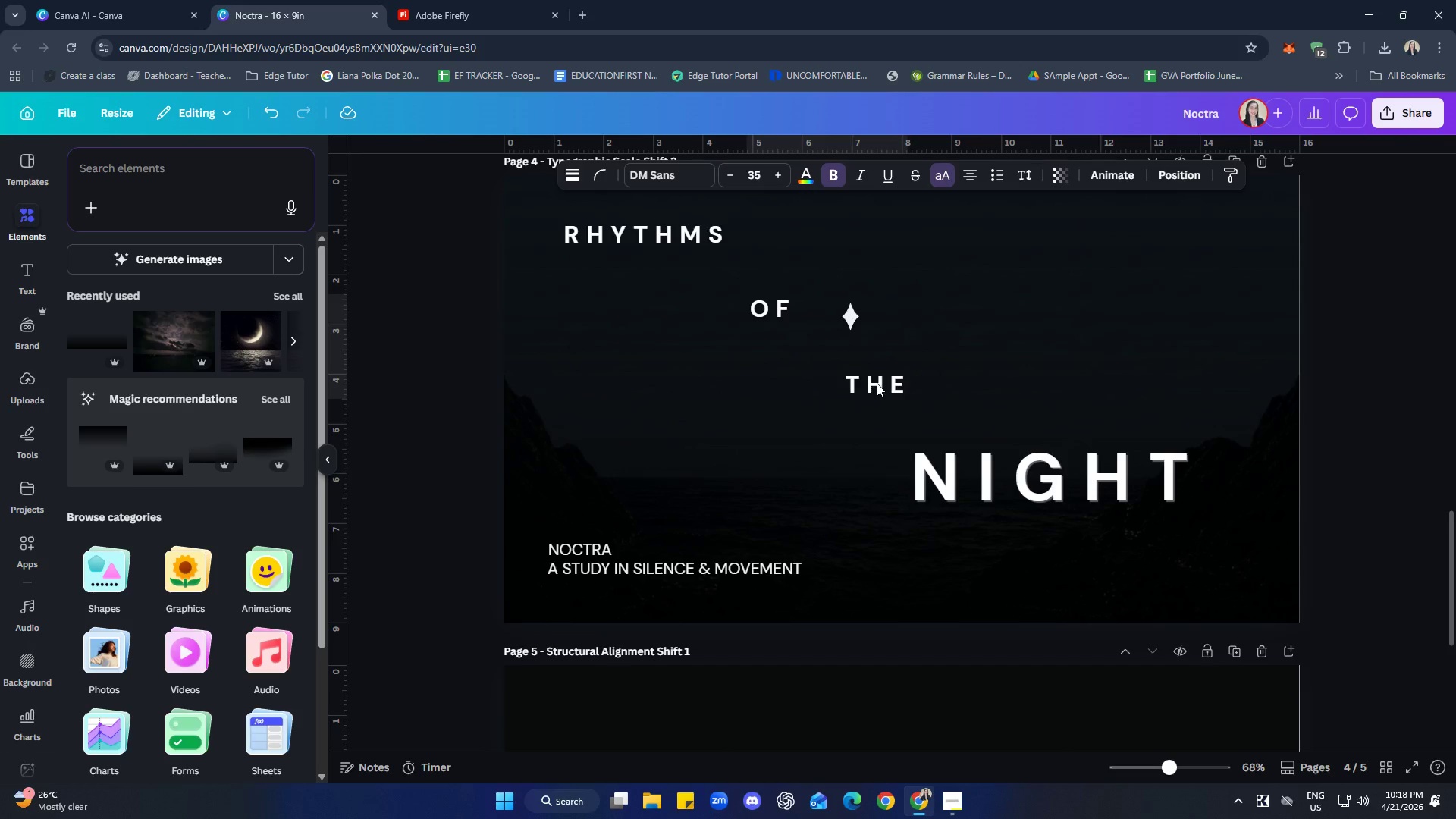 
key(ArrowLeft)
 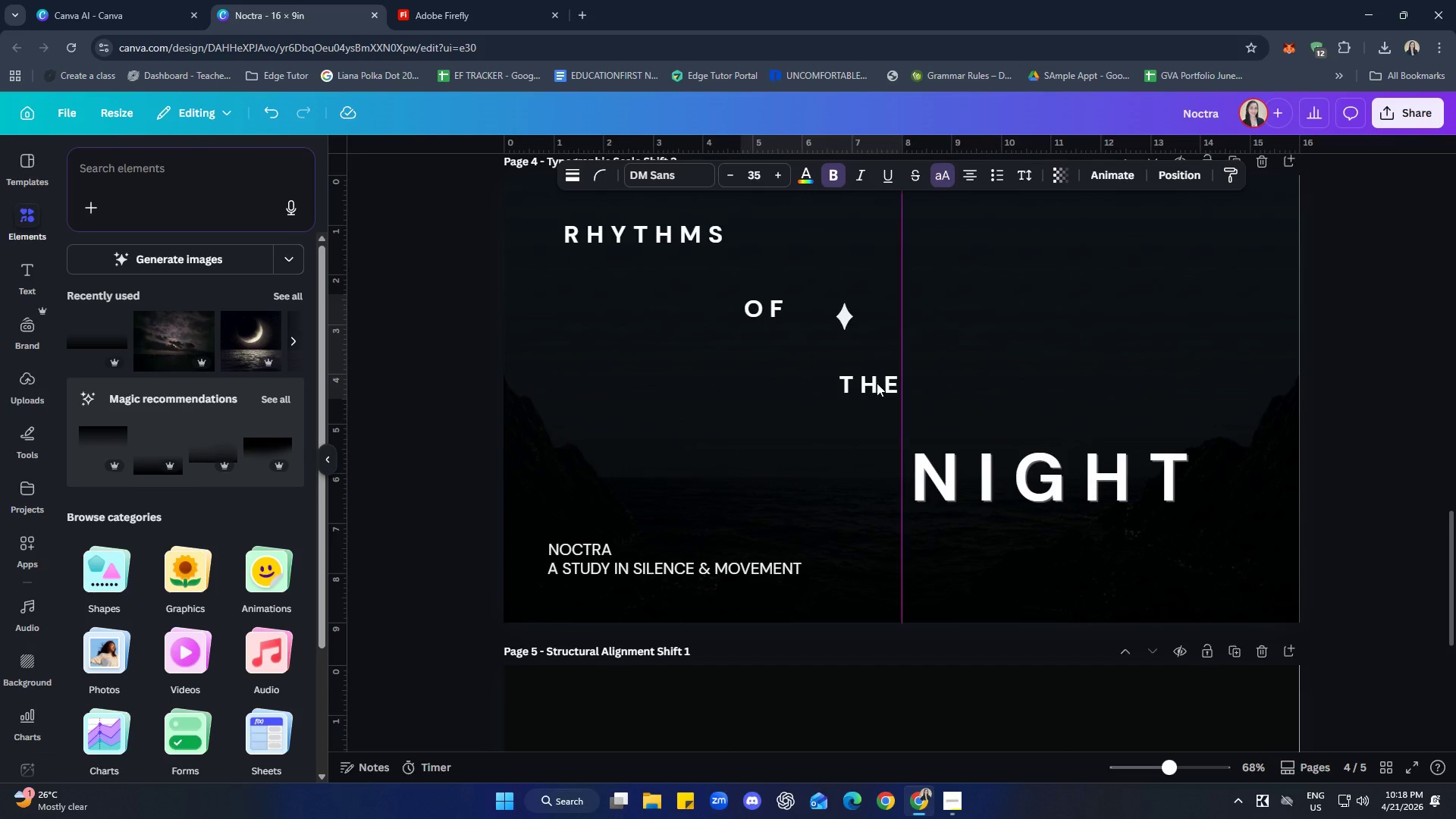 
key(ArrowLeft)
 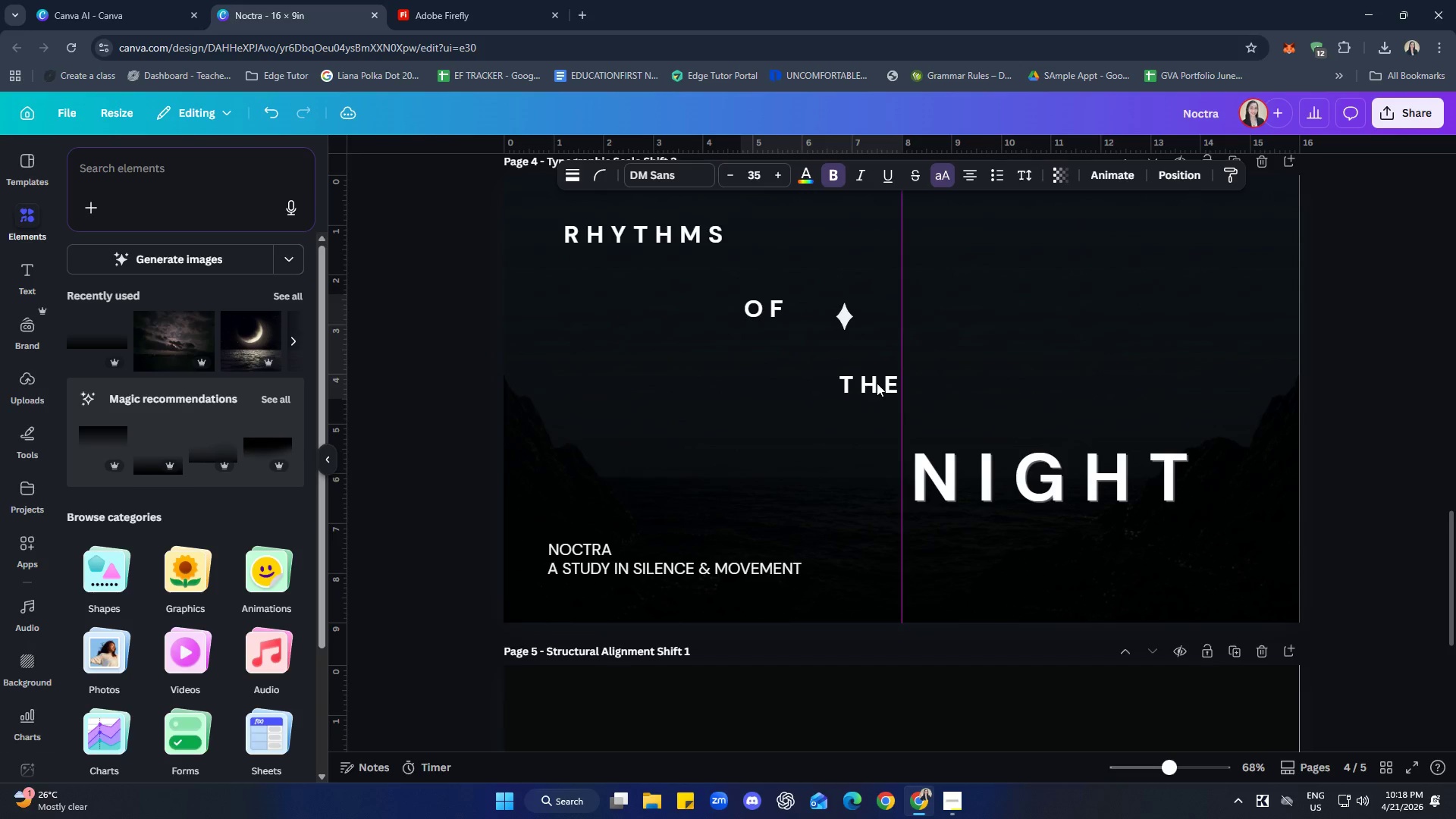 
key(ArrowLeft)
 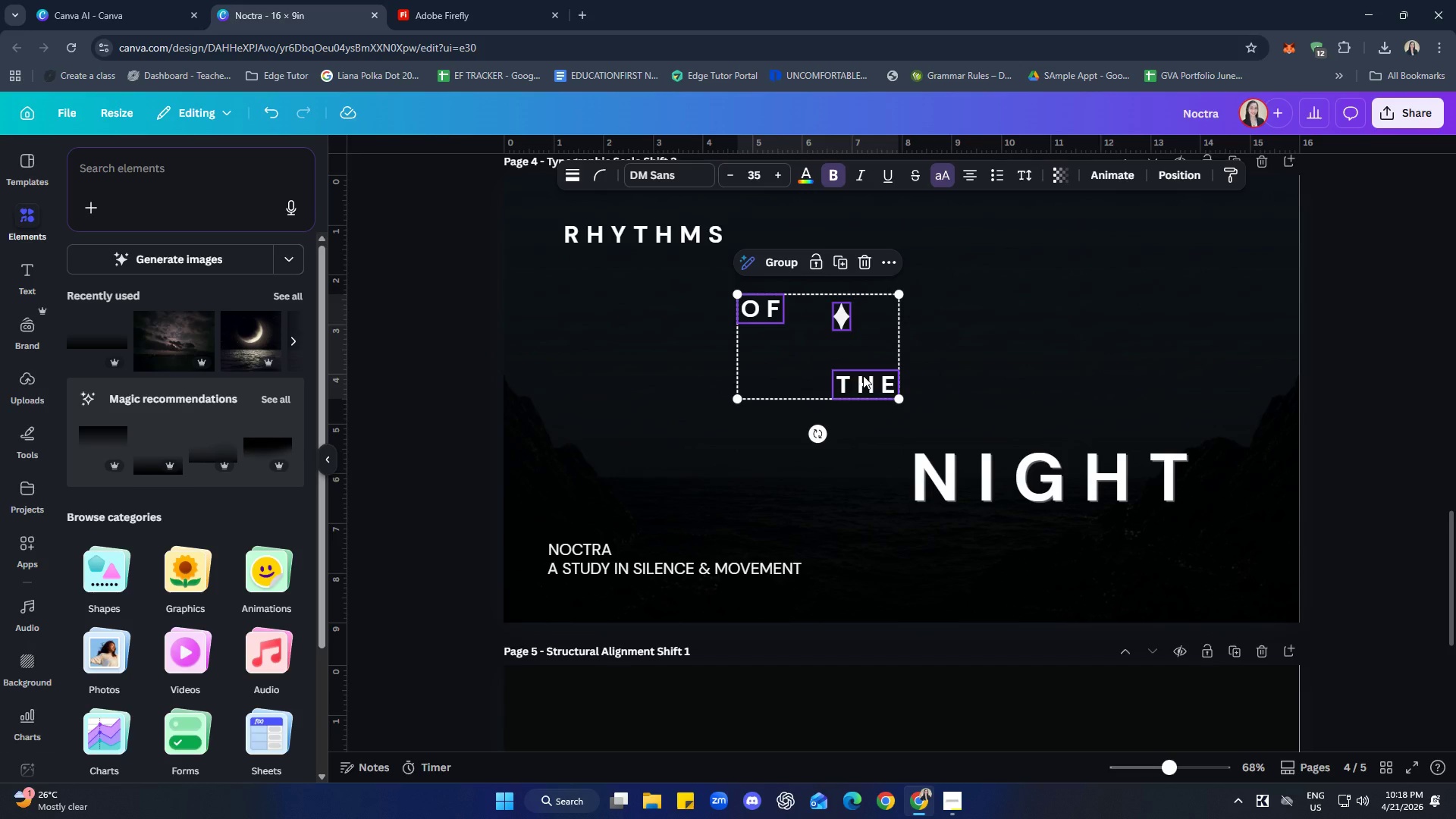 
key(ArrowLeft)
 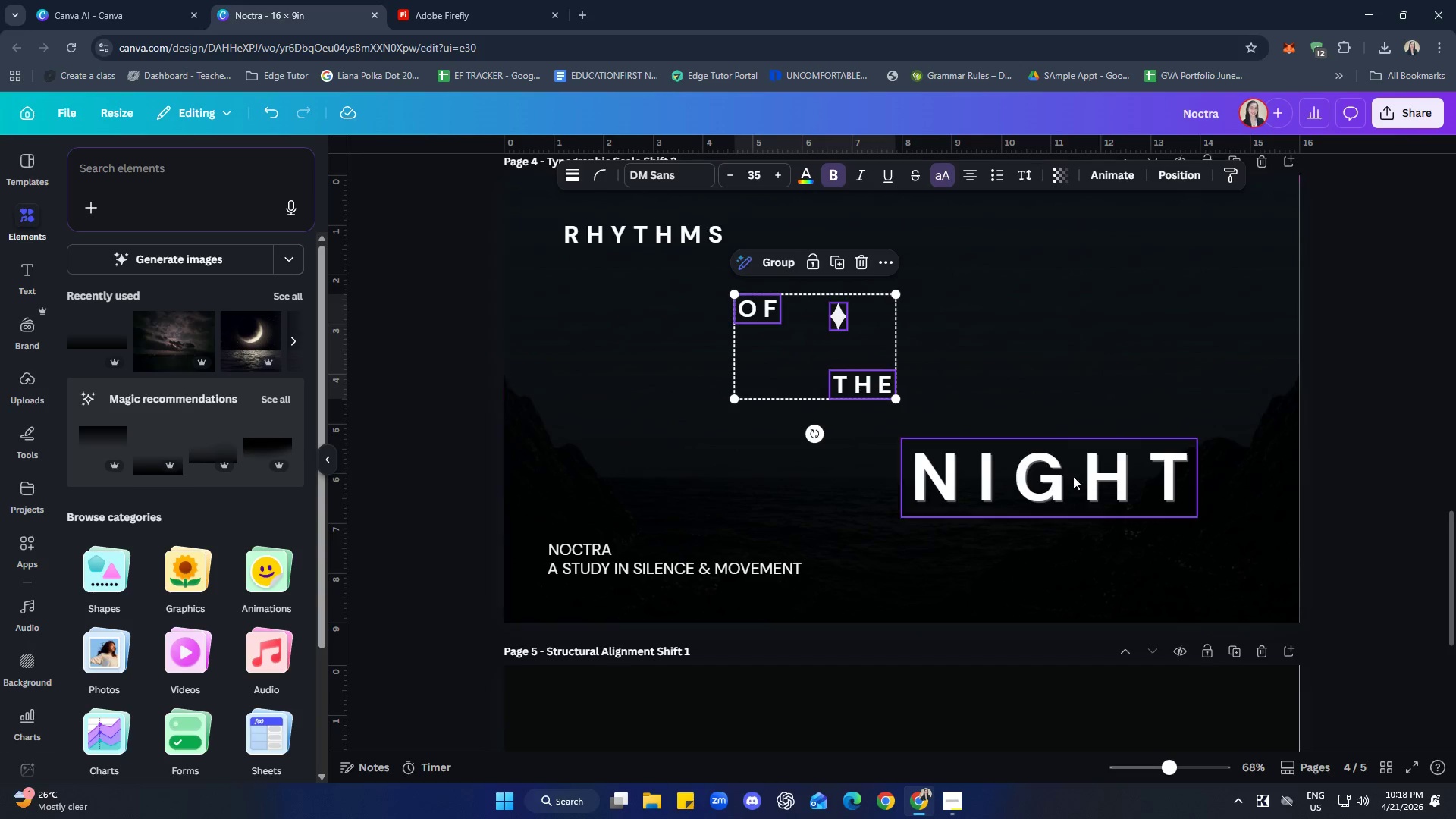 
left_click([1409, 437])
 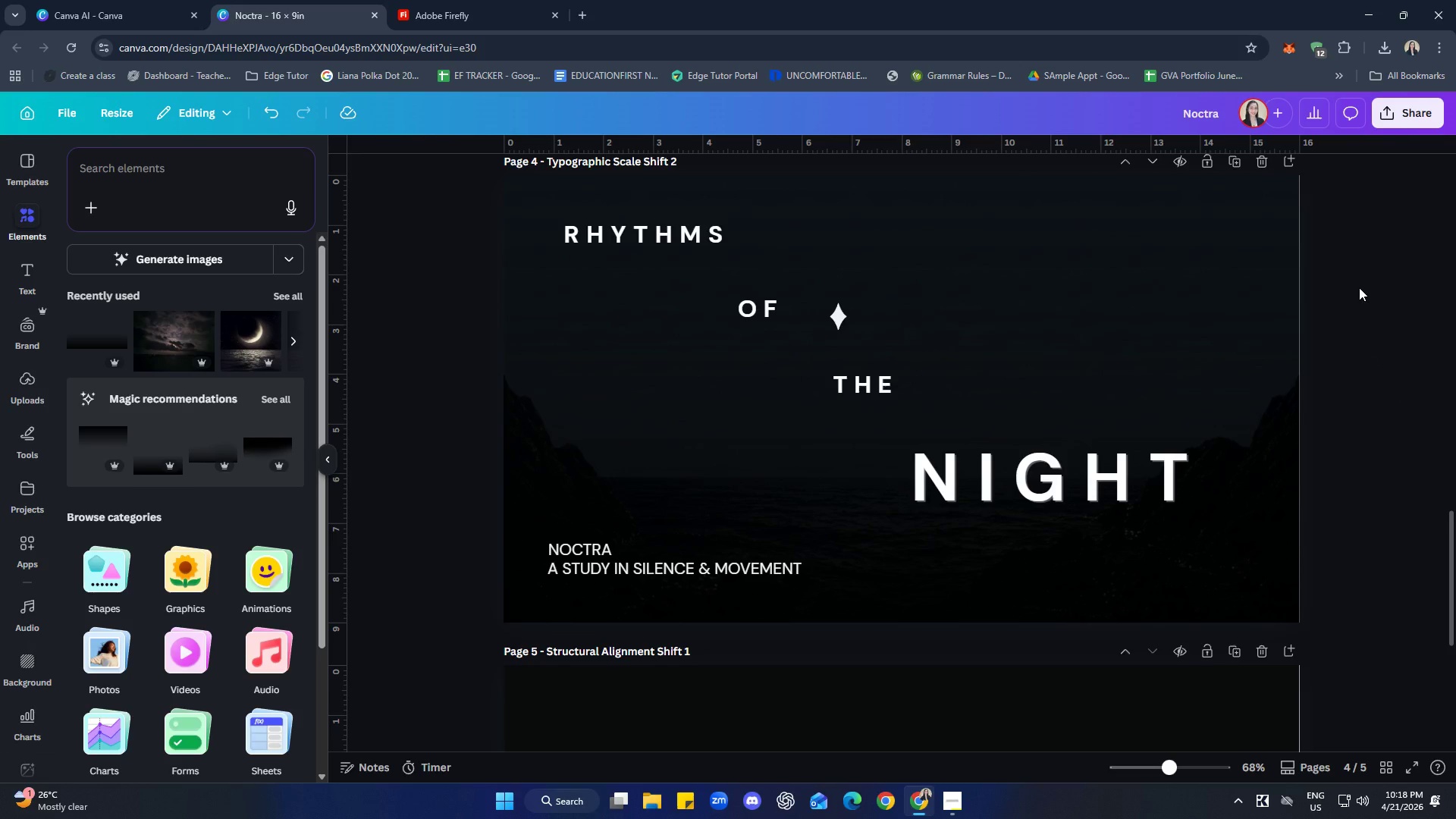 
wait(18.25)
 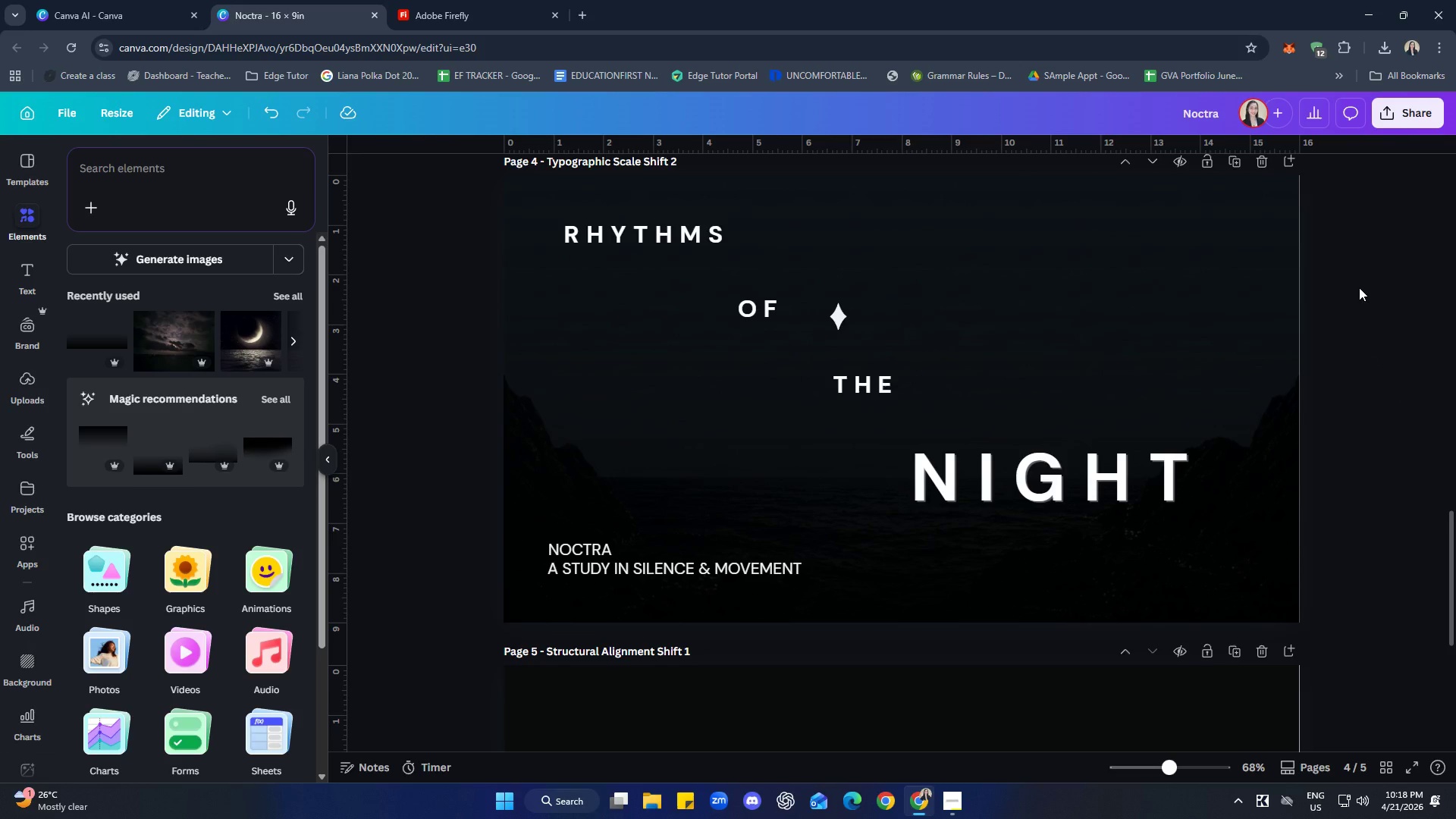 
left_click([762, 312])
 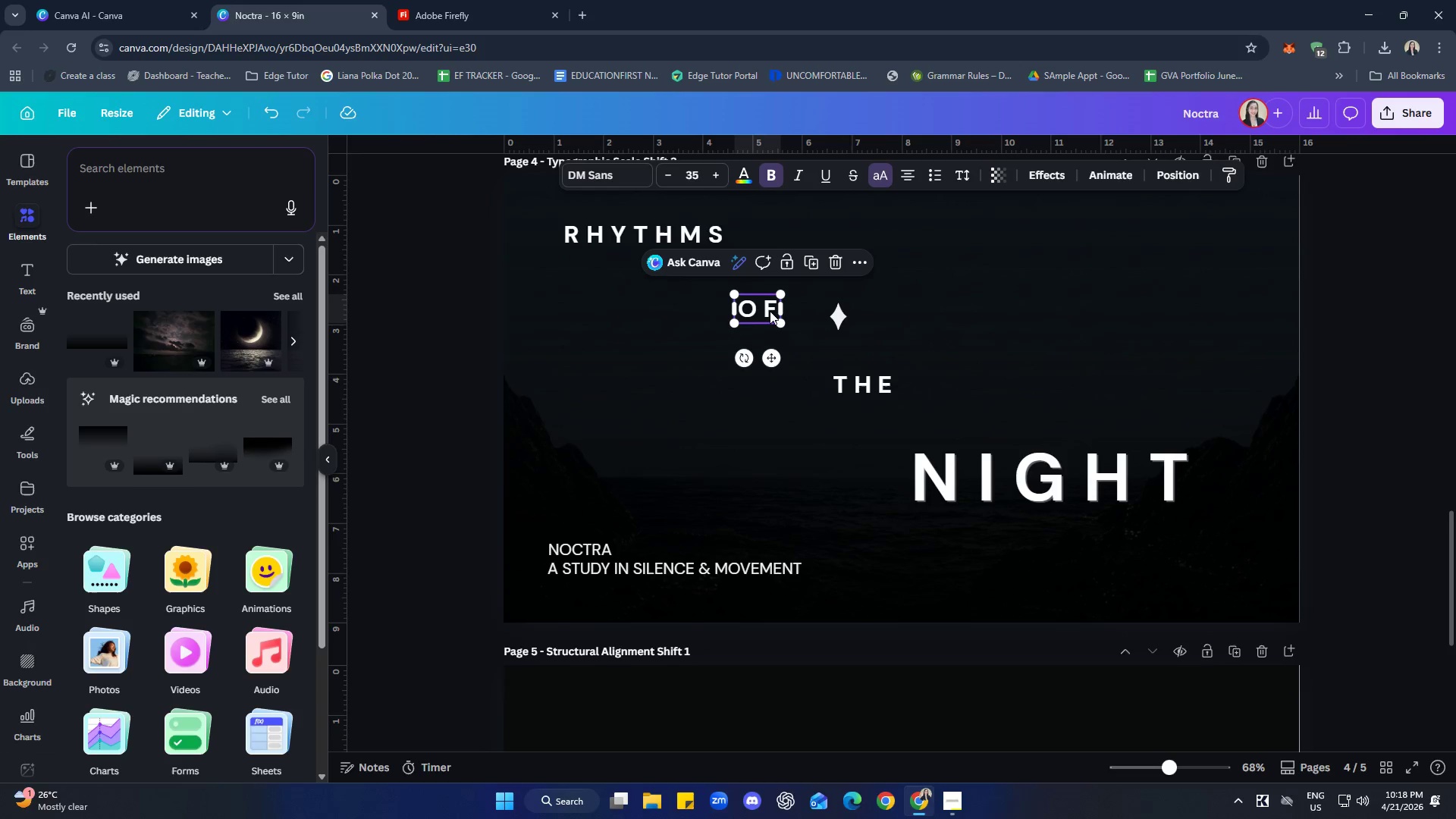 
hold_key(key=ShiftLeft, duration=1.09)
left_click([836, 318])
 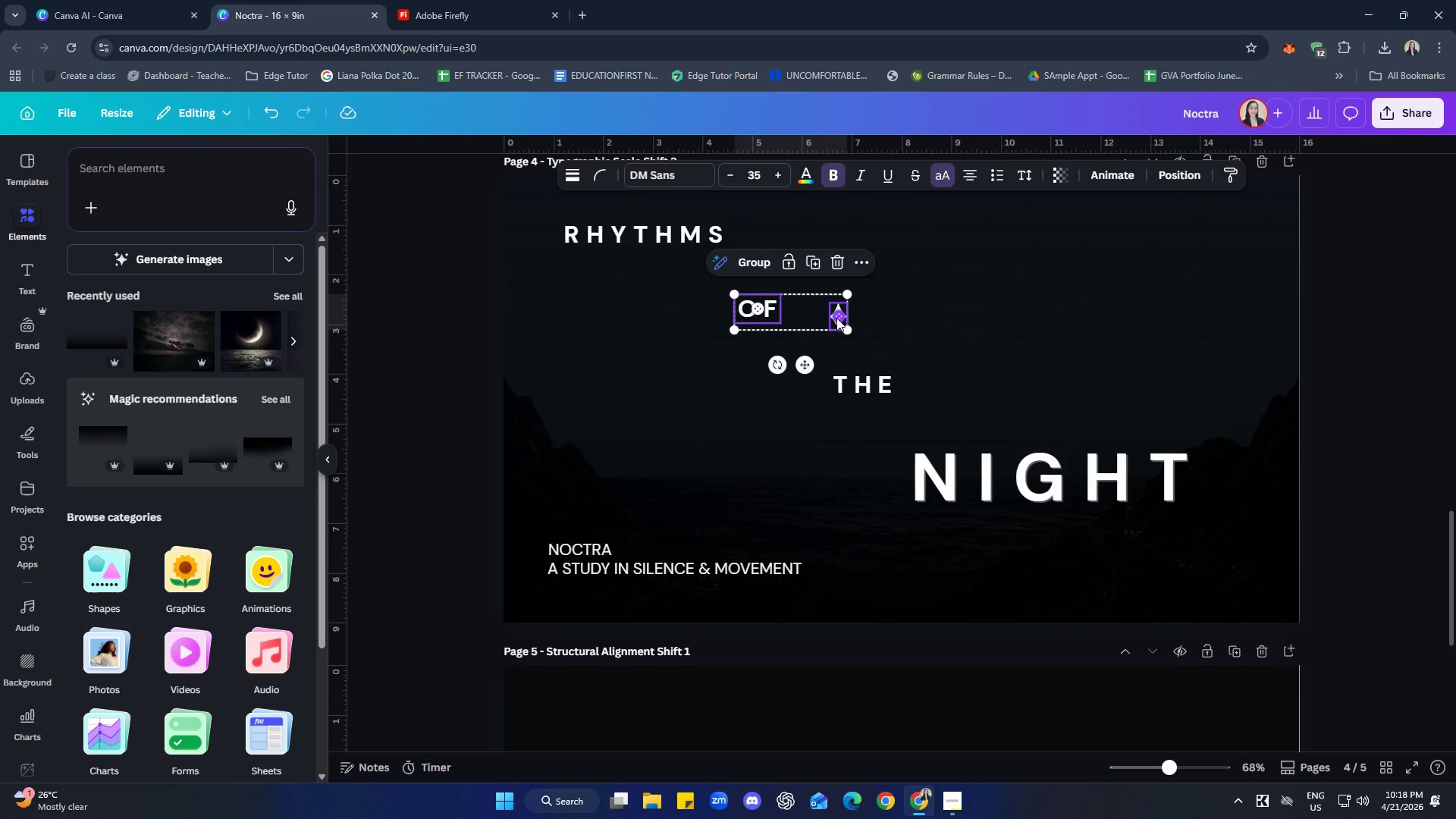 
right_click([836, 318])
 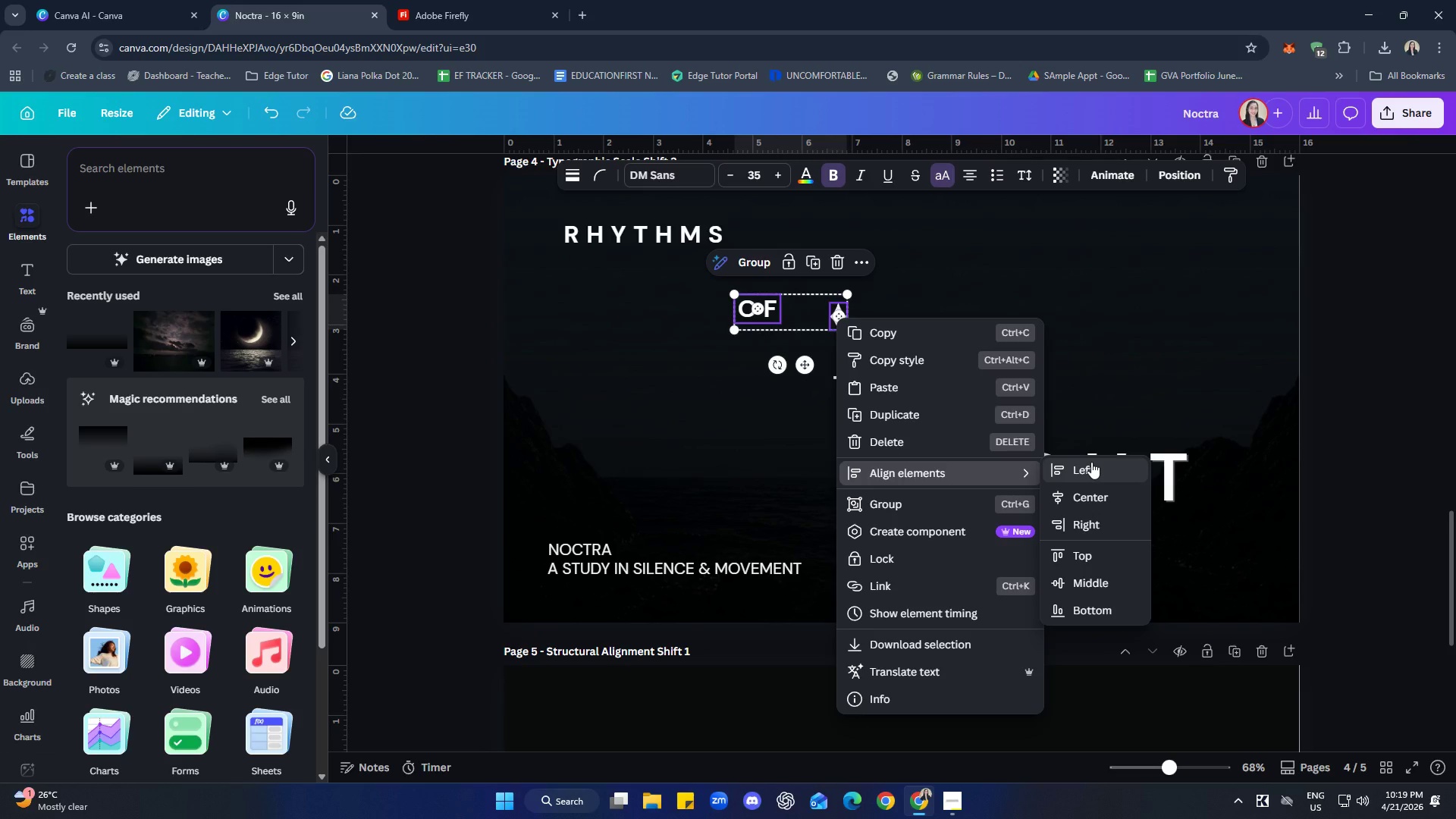 
wait(6.12)
 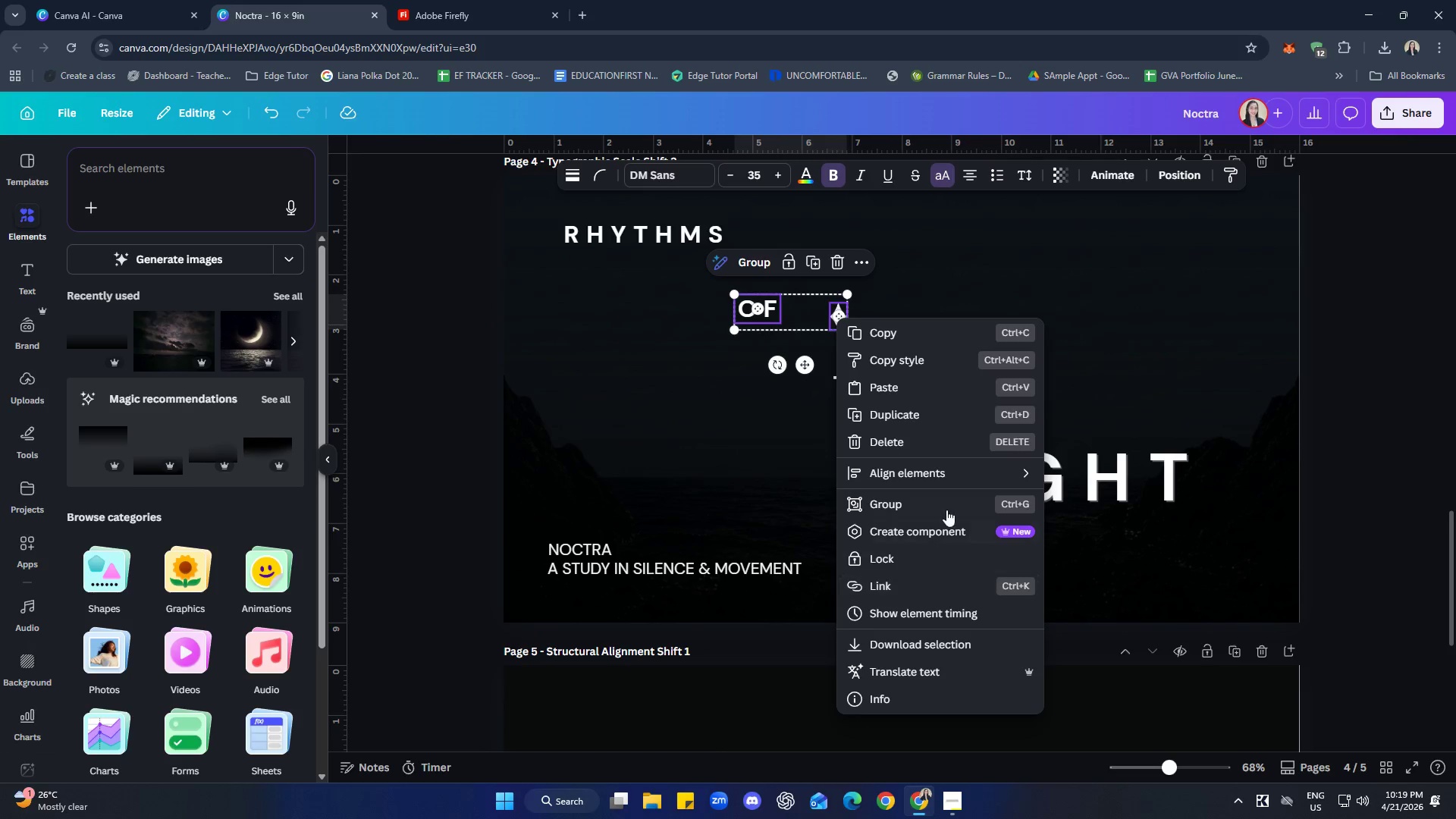 
left_click([1096, 499])
 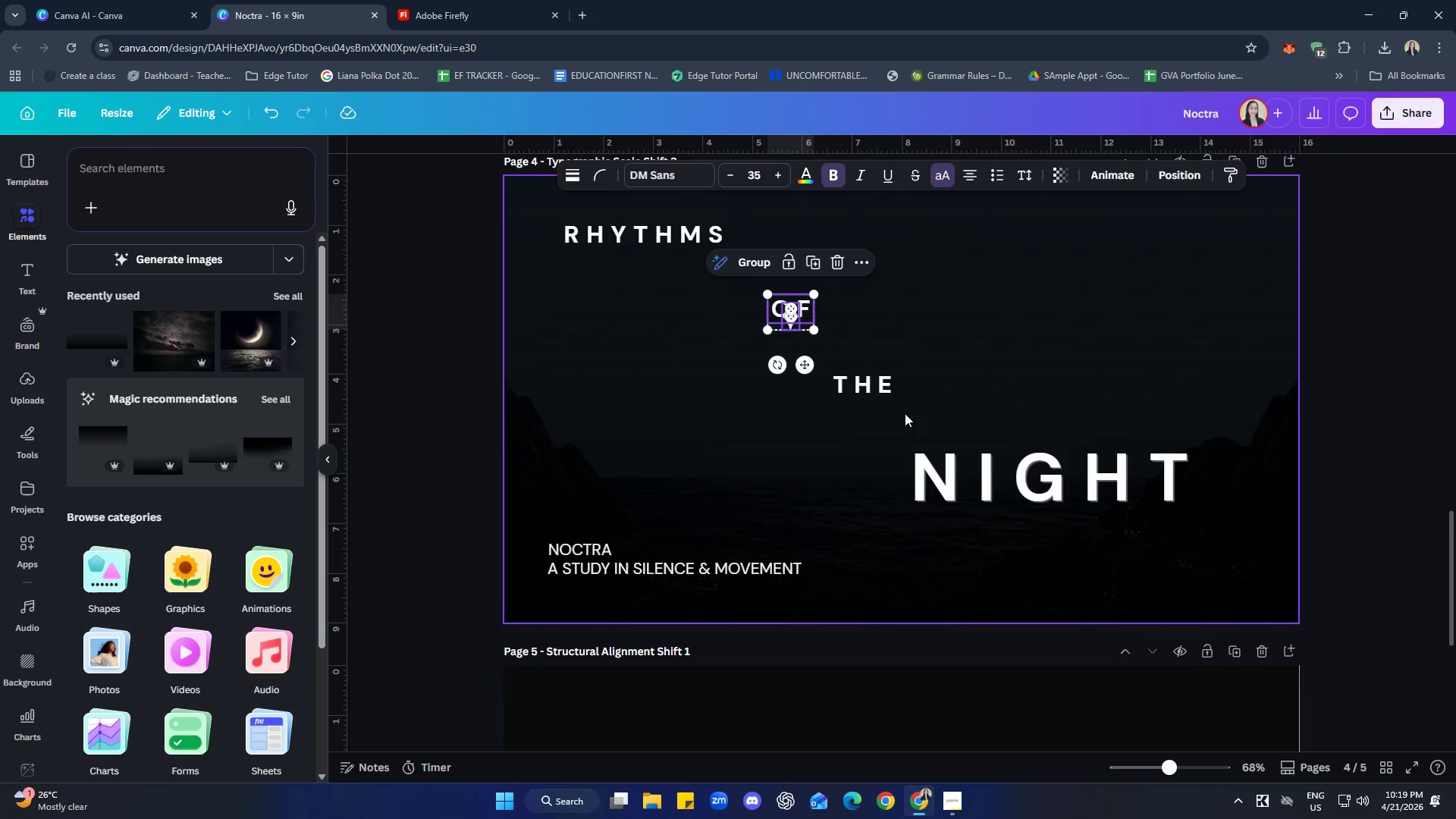 
key(Control+Z)
 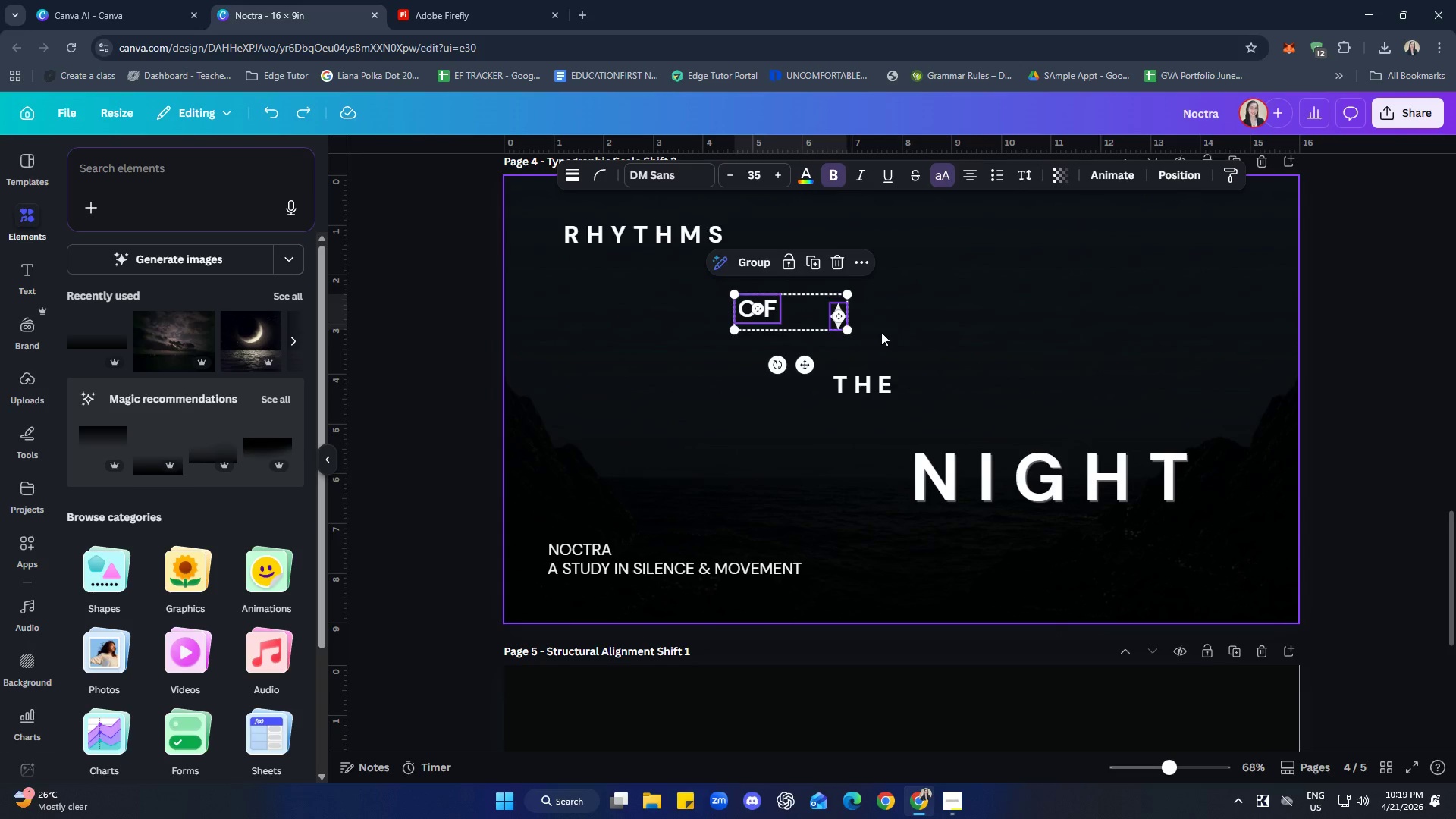 
right_click([767, 304])
 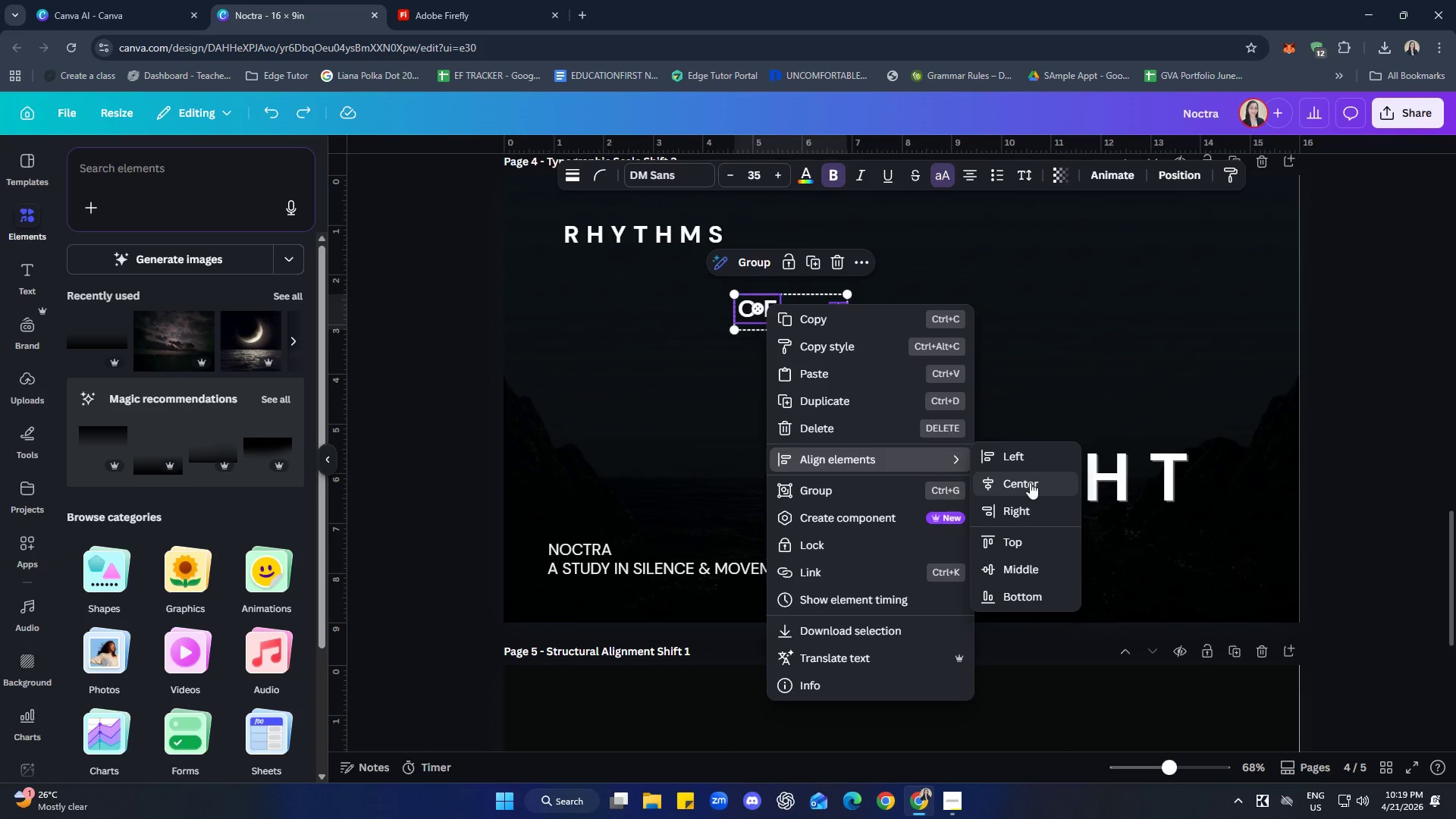 
wait(15.0)
 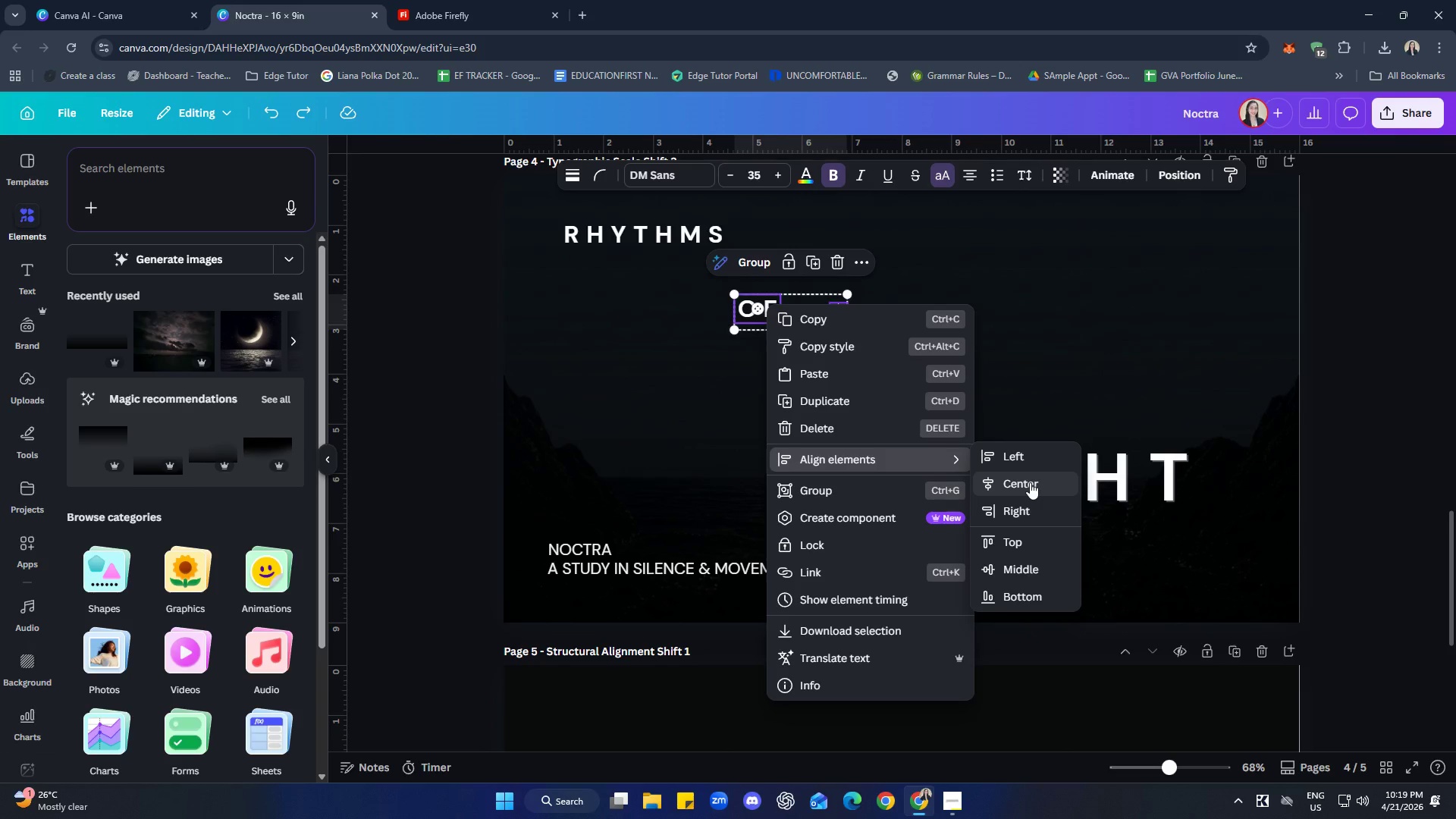 
left_click([1030, 482])
 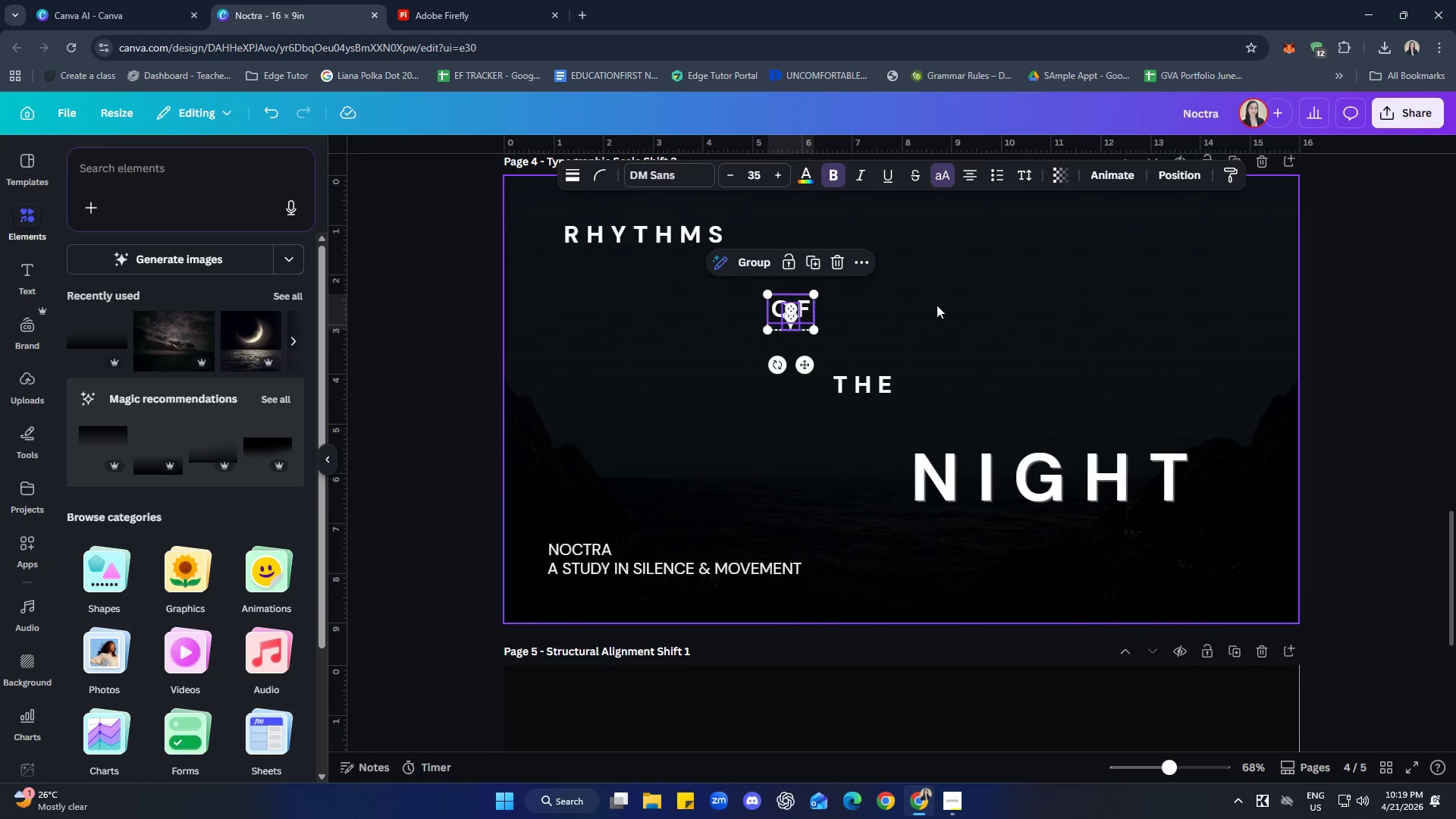 
left_click([942, 303])
 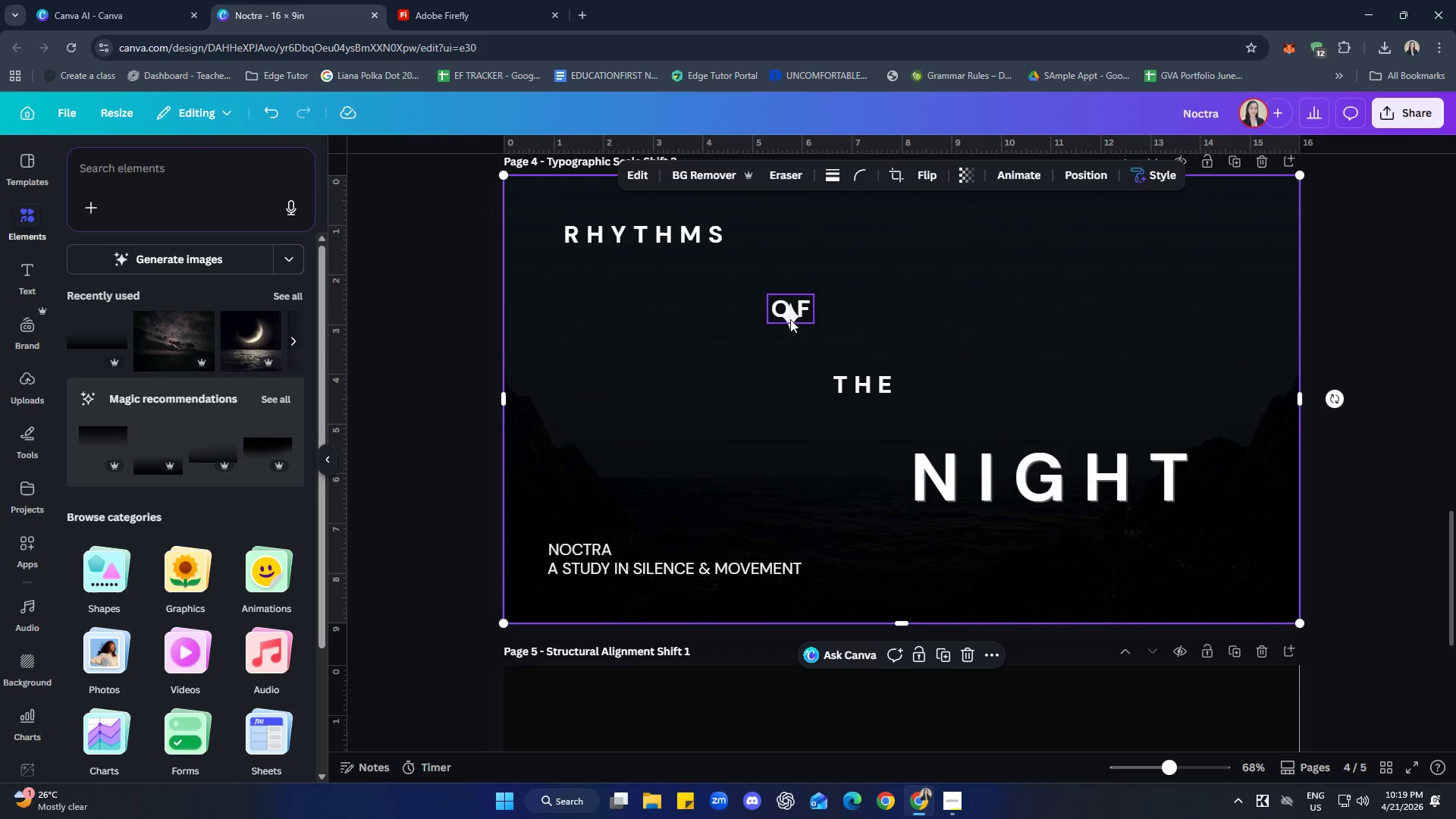 
left_click([788, 327])
 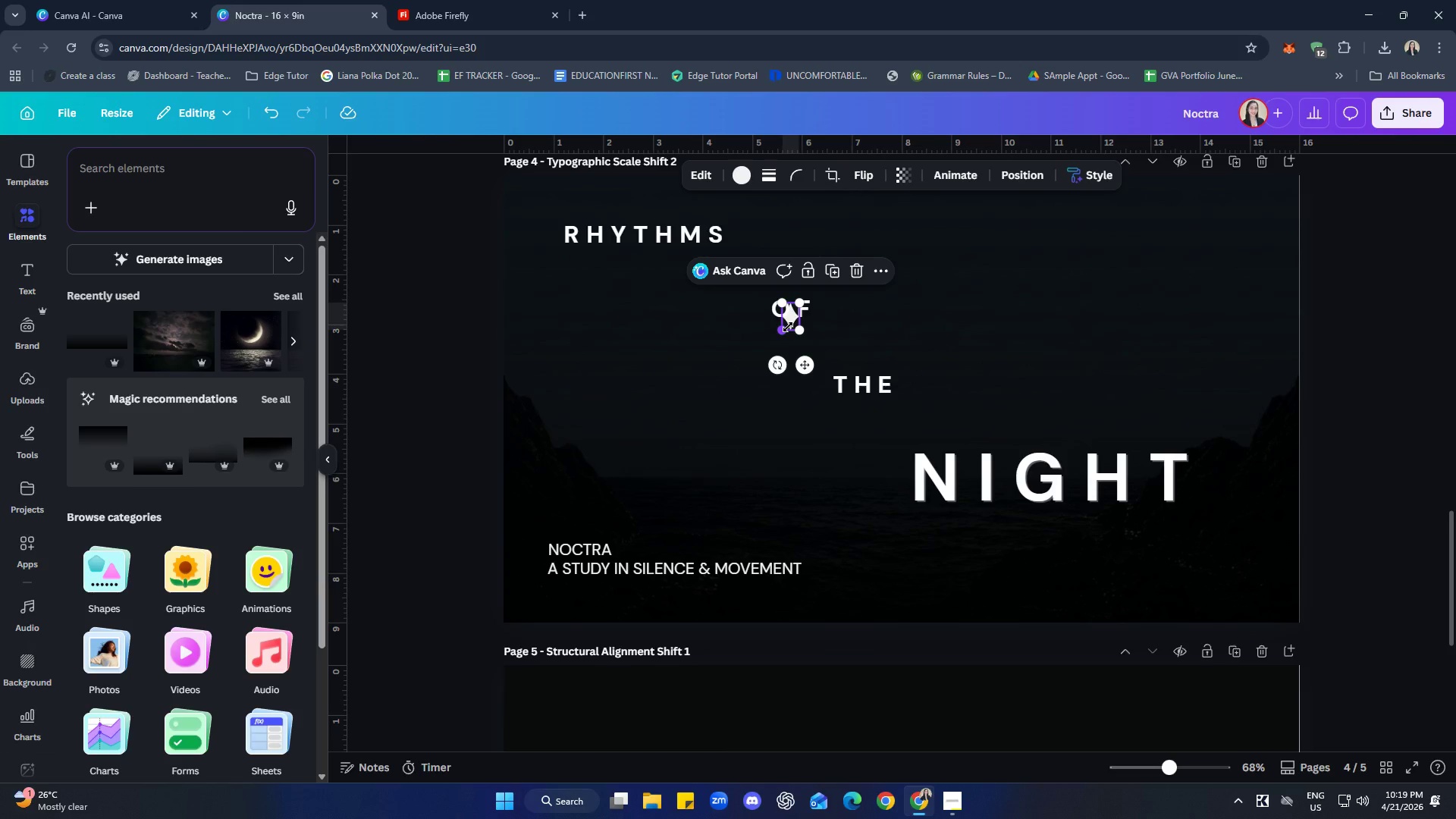 
key(ArrowUp)
 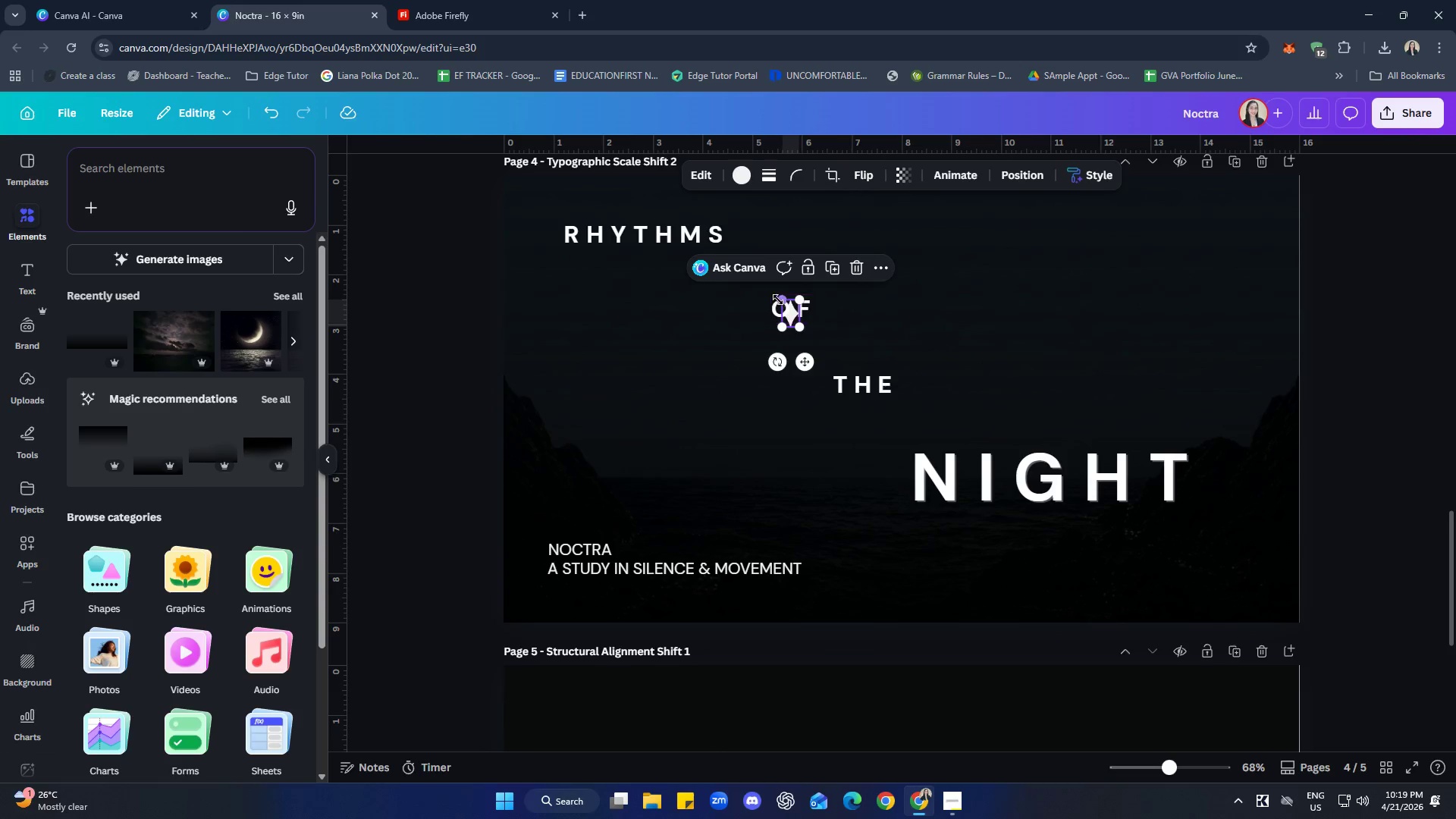 
left_click([775, 312])
 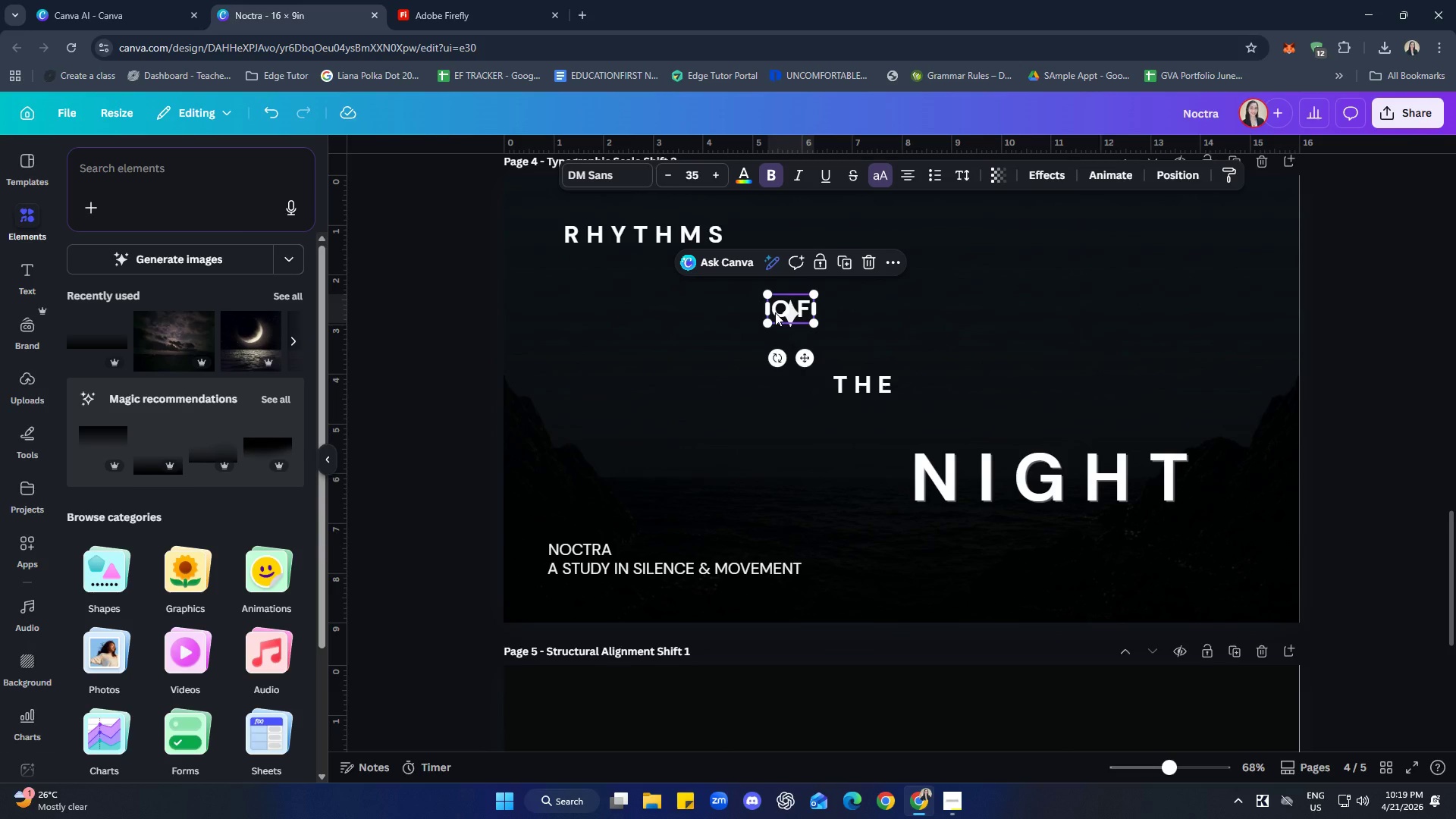 
key(ArrowLeft)
 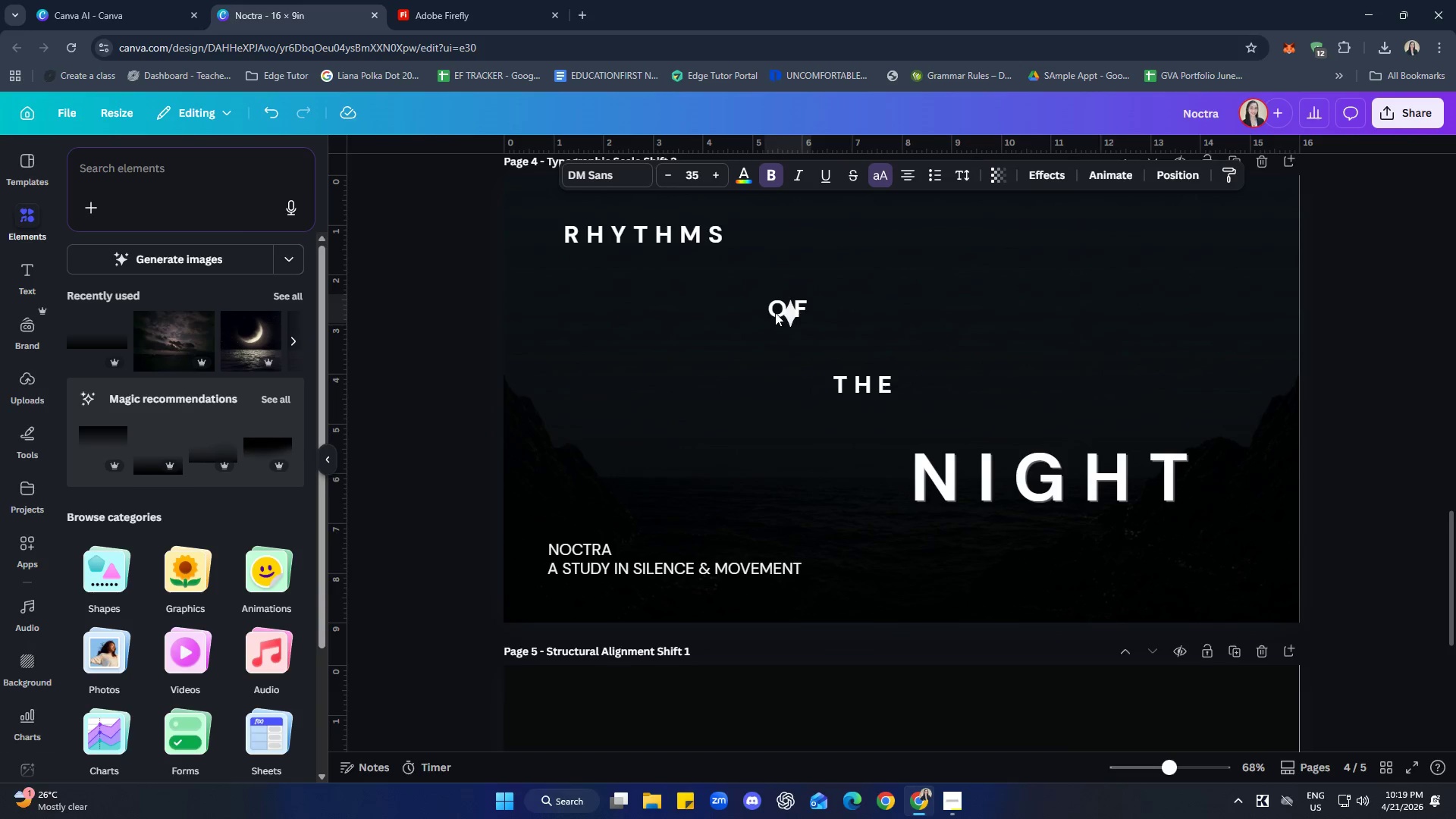 
key(ArrowLeft)
 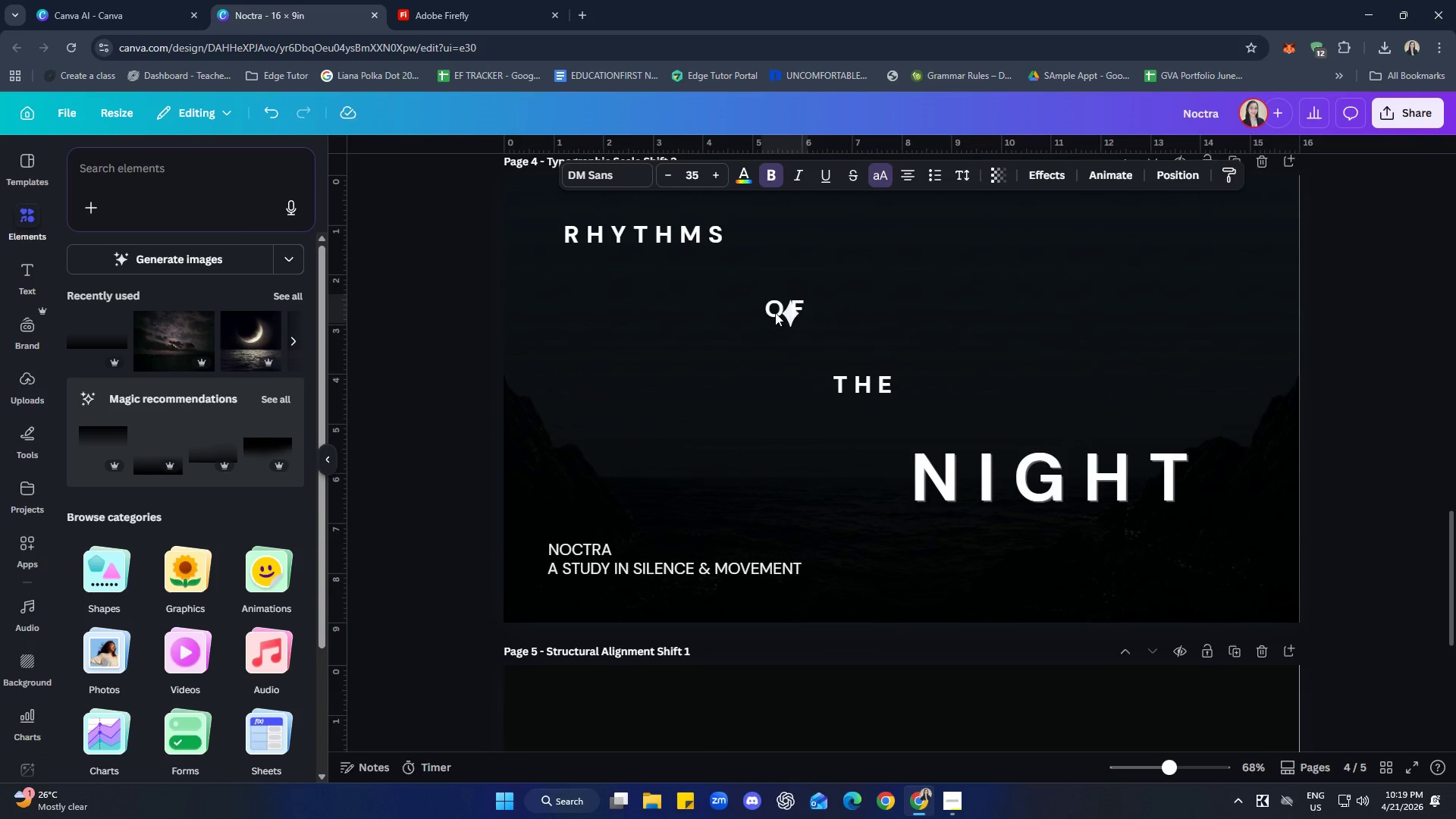 
key(ArrowLeft)
 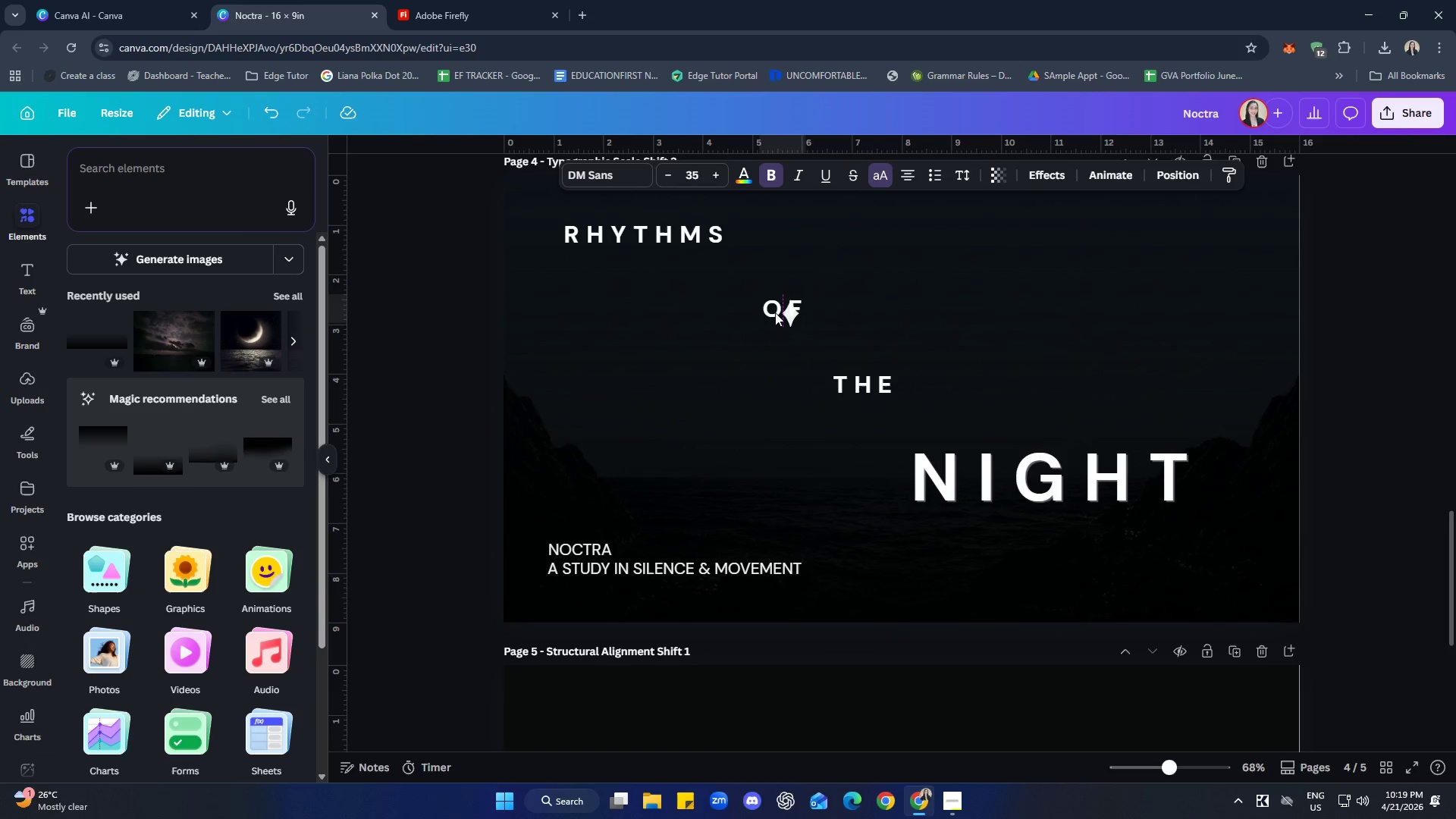 
key(ArrowLeft)
 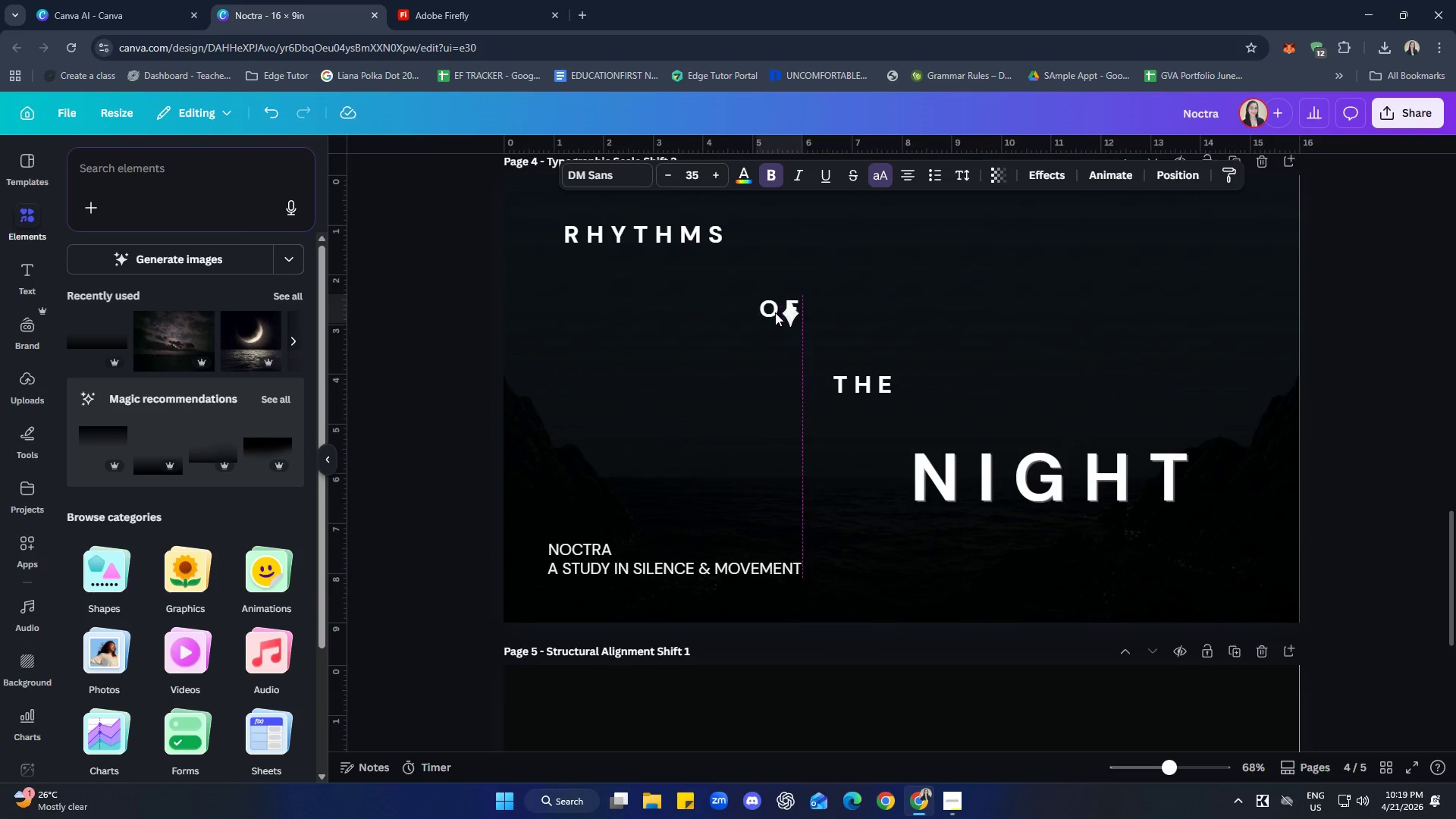 
key(ArrowLeft)
 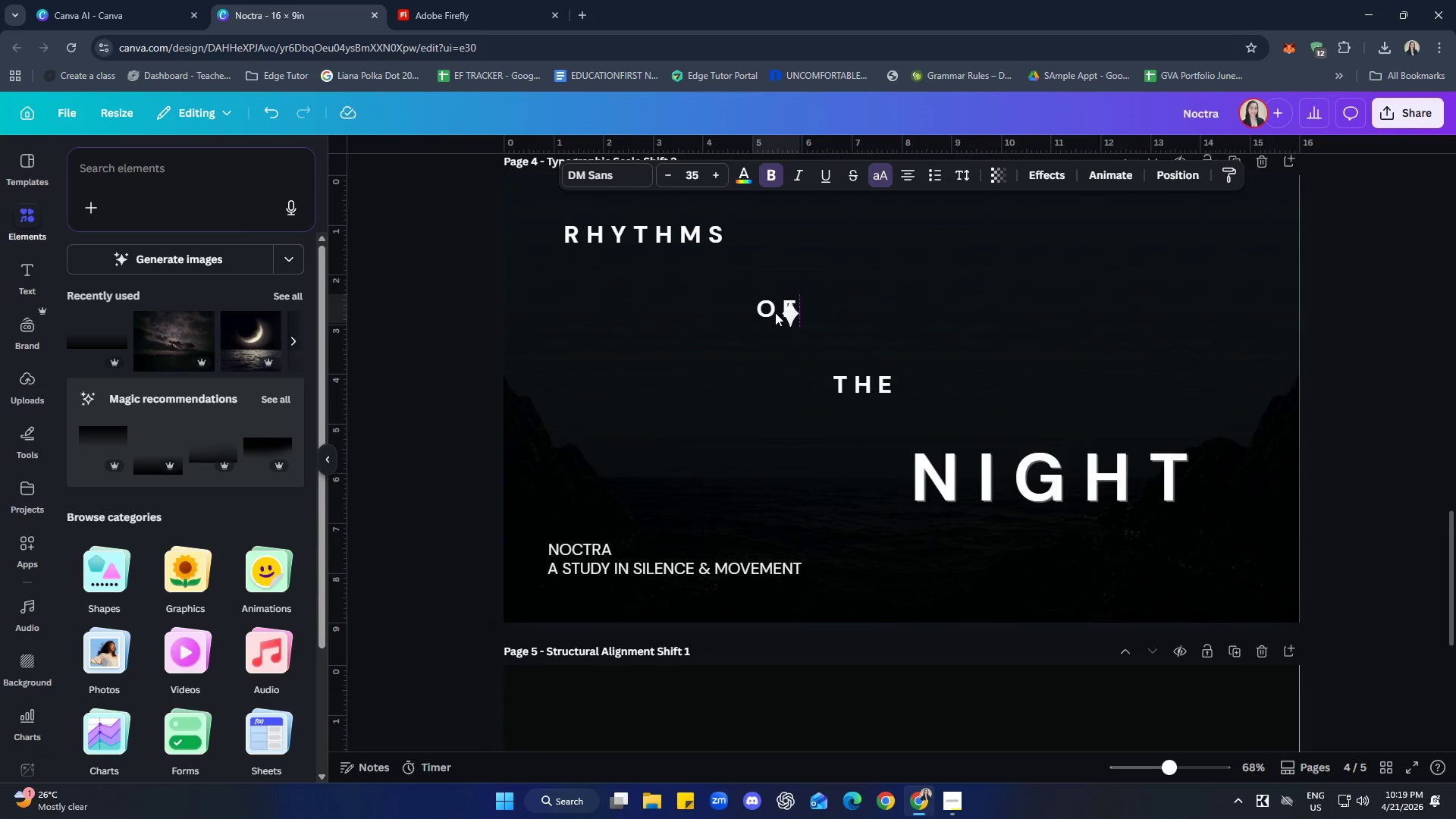 
key(ArrowLeft)
 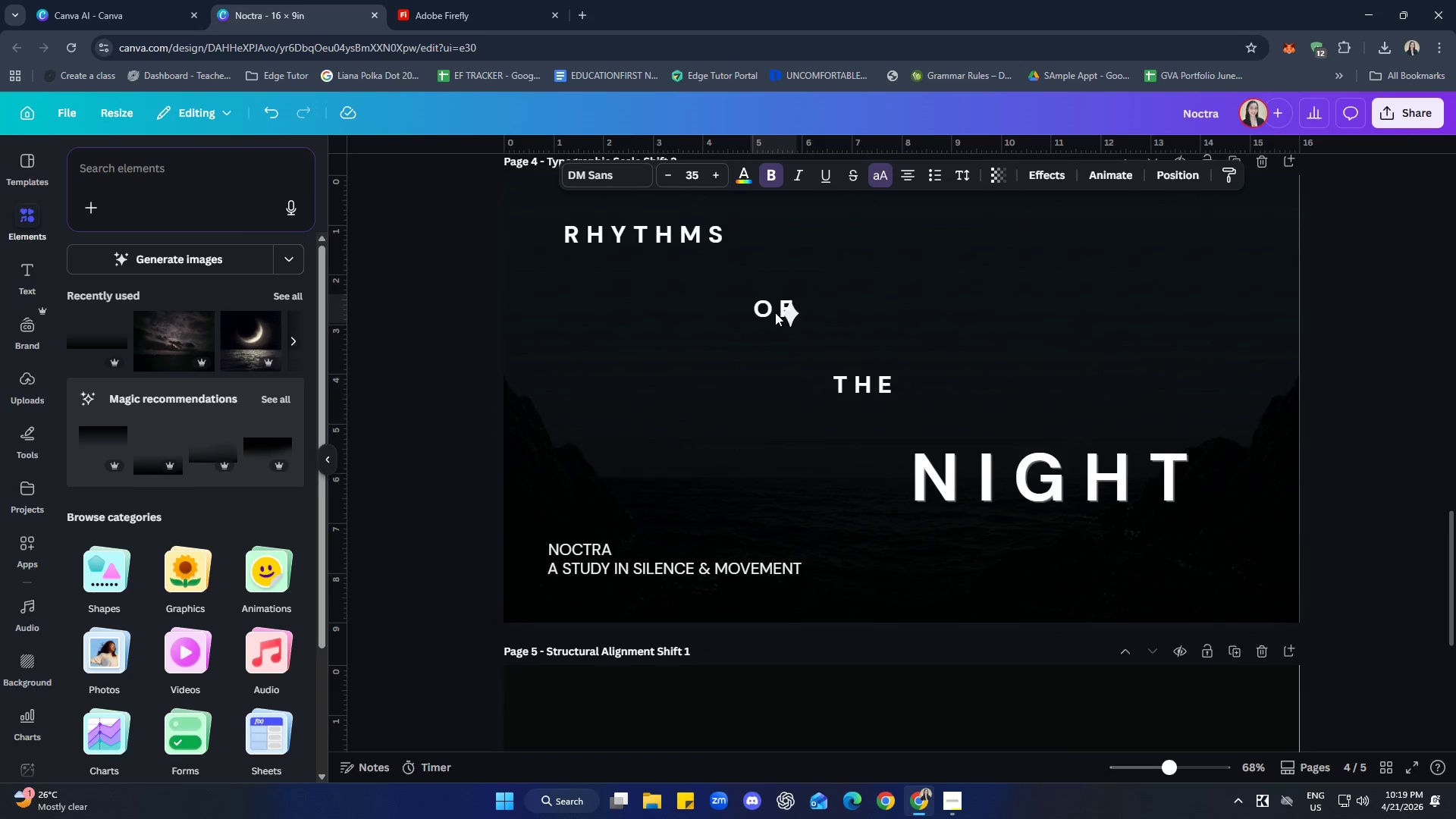 
key(ArrowLeft)
 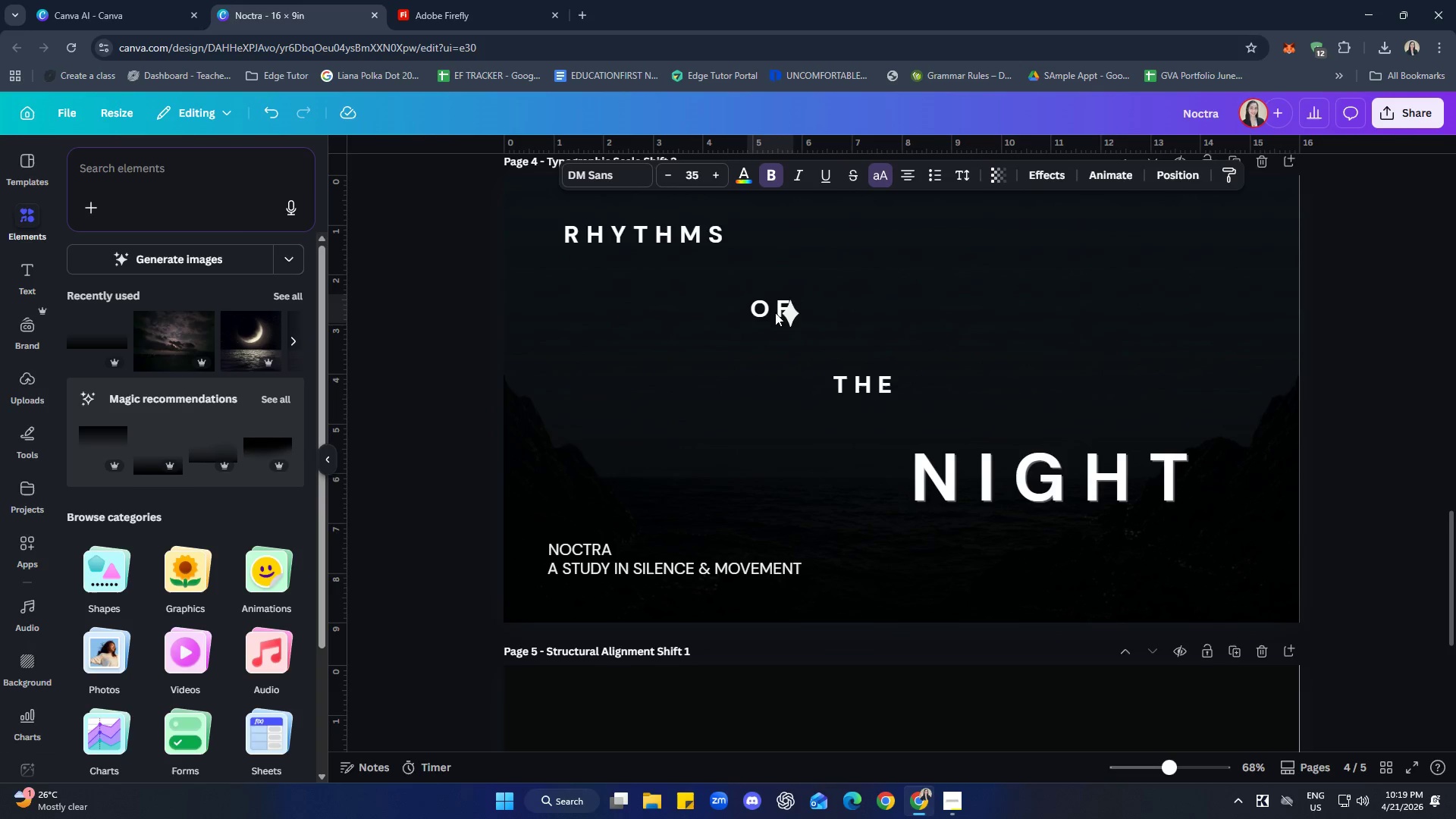 
key(ArrowLeft)
 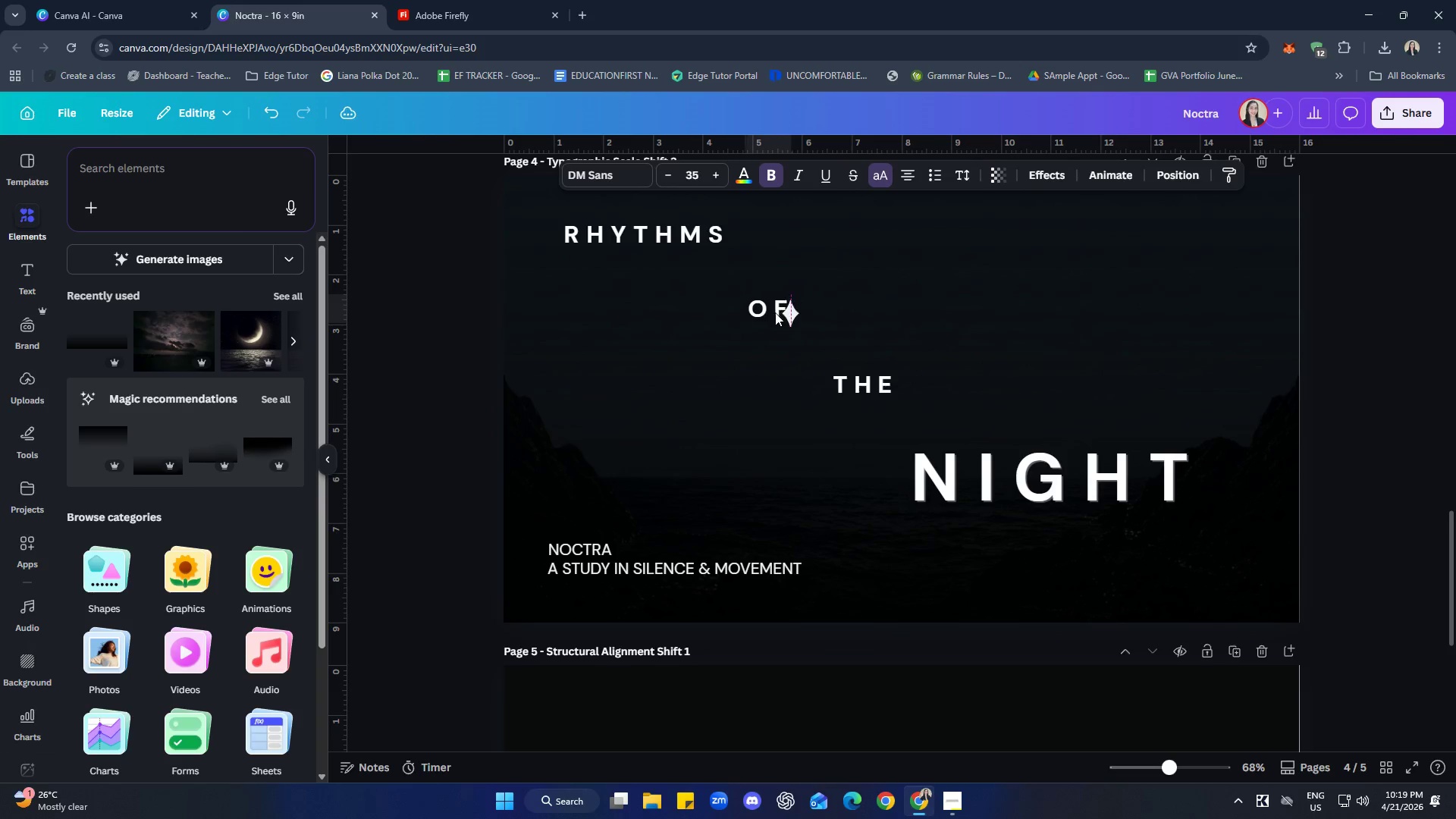 
key(ArrowLeft)
 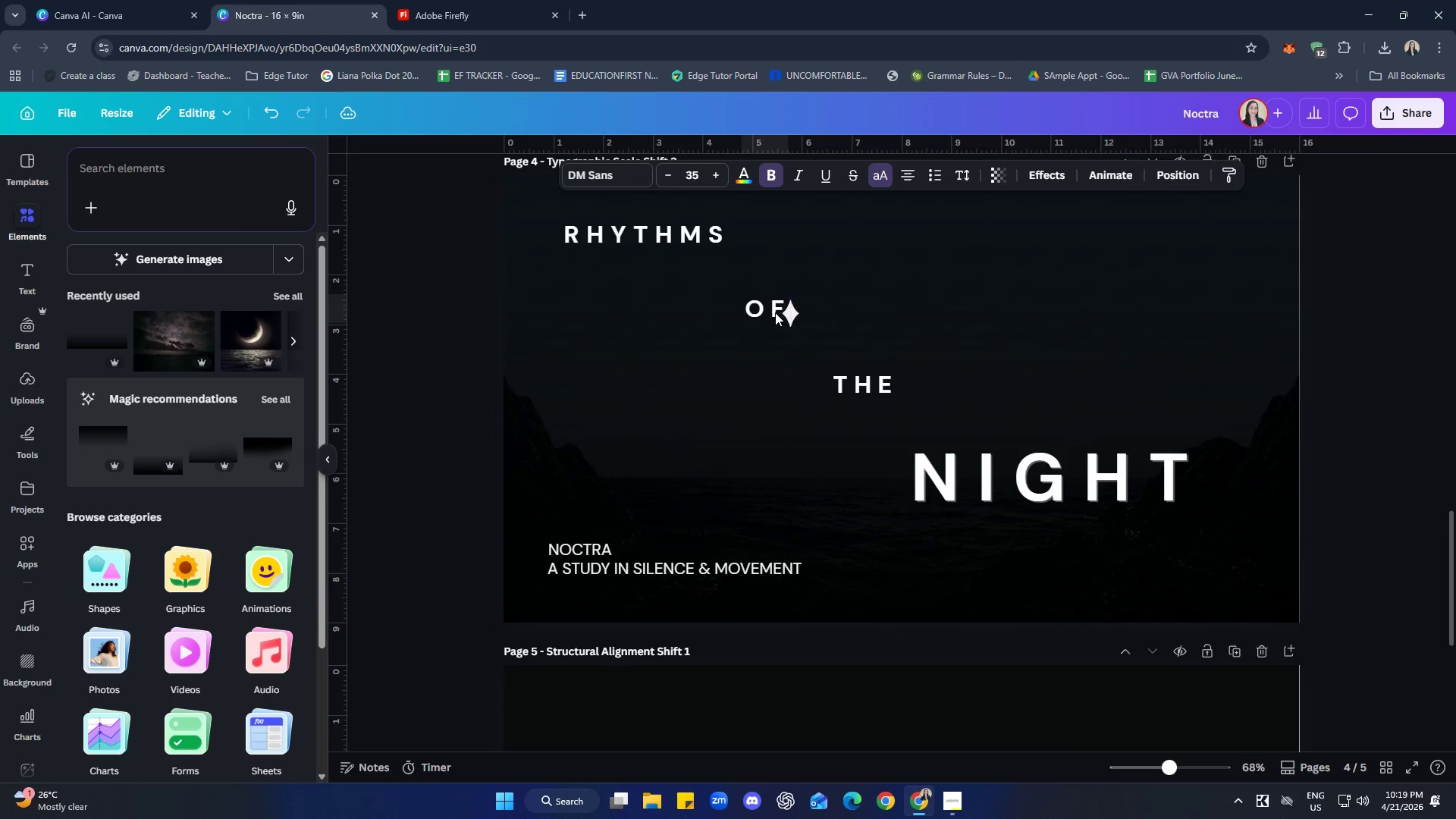 
key(ArrowLeft)
 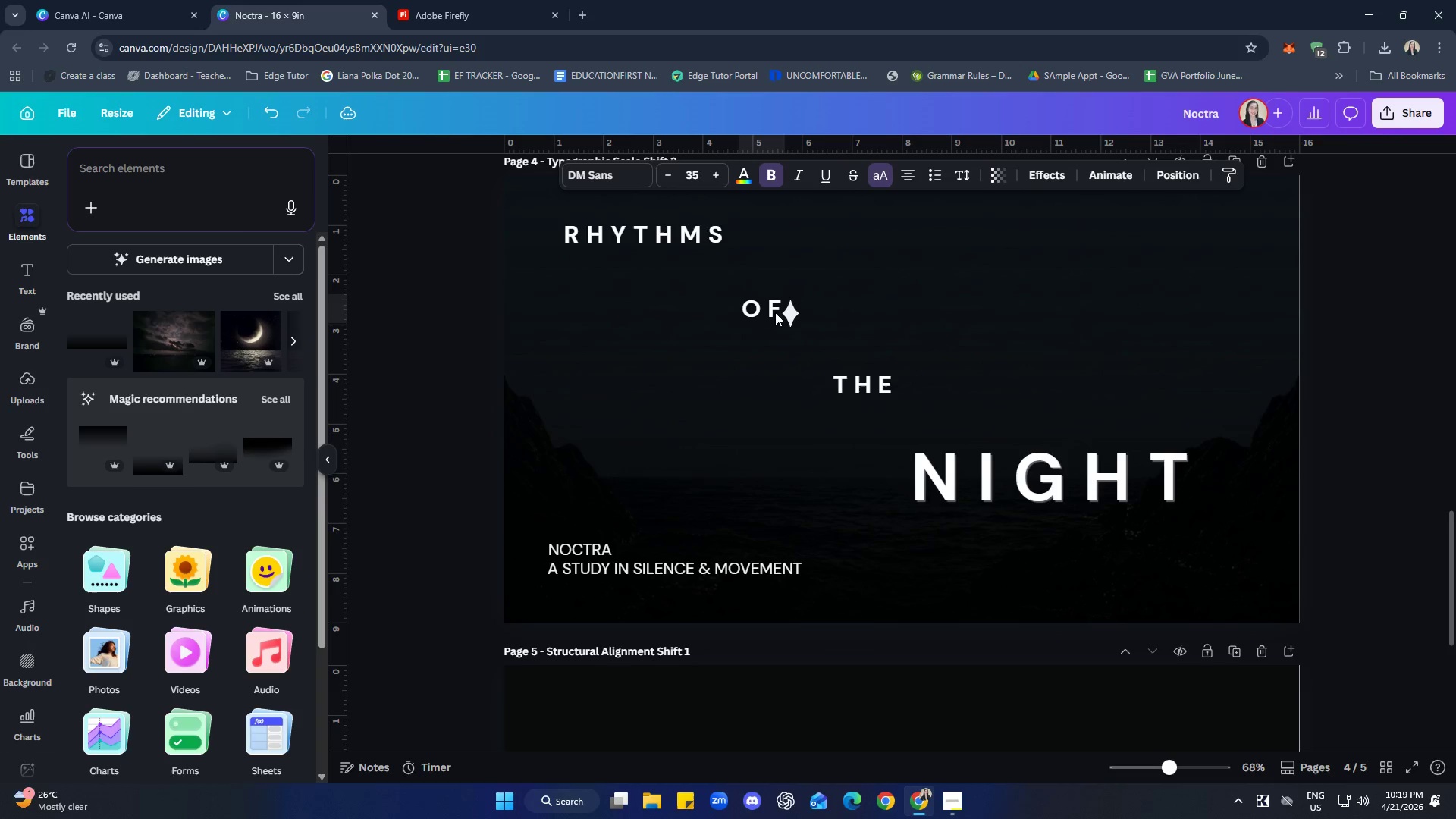 
key(ArrowLeft)
 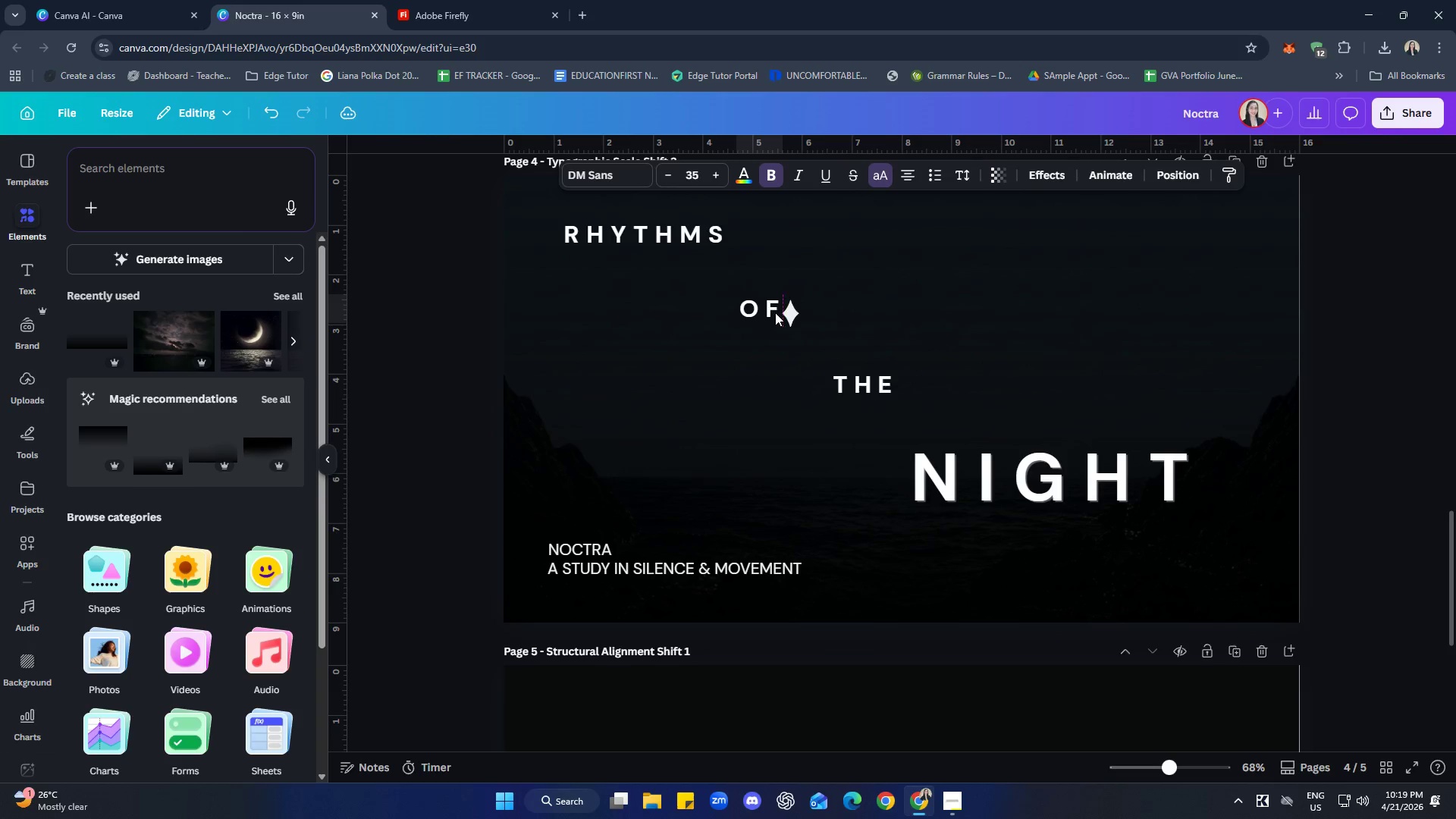 
key(ArrowLeft)
 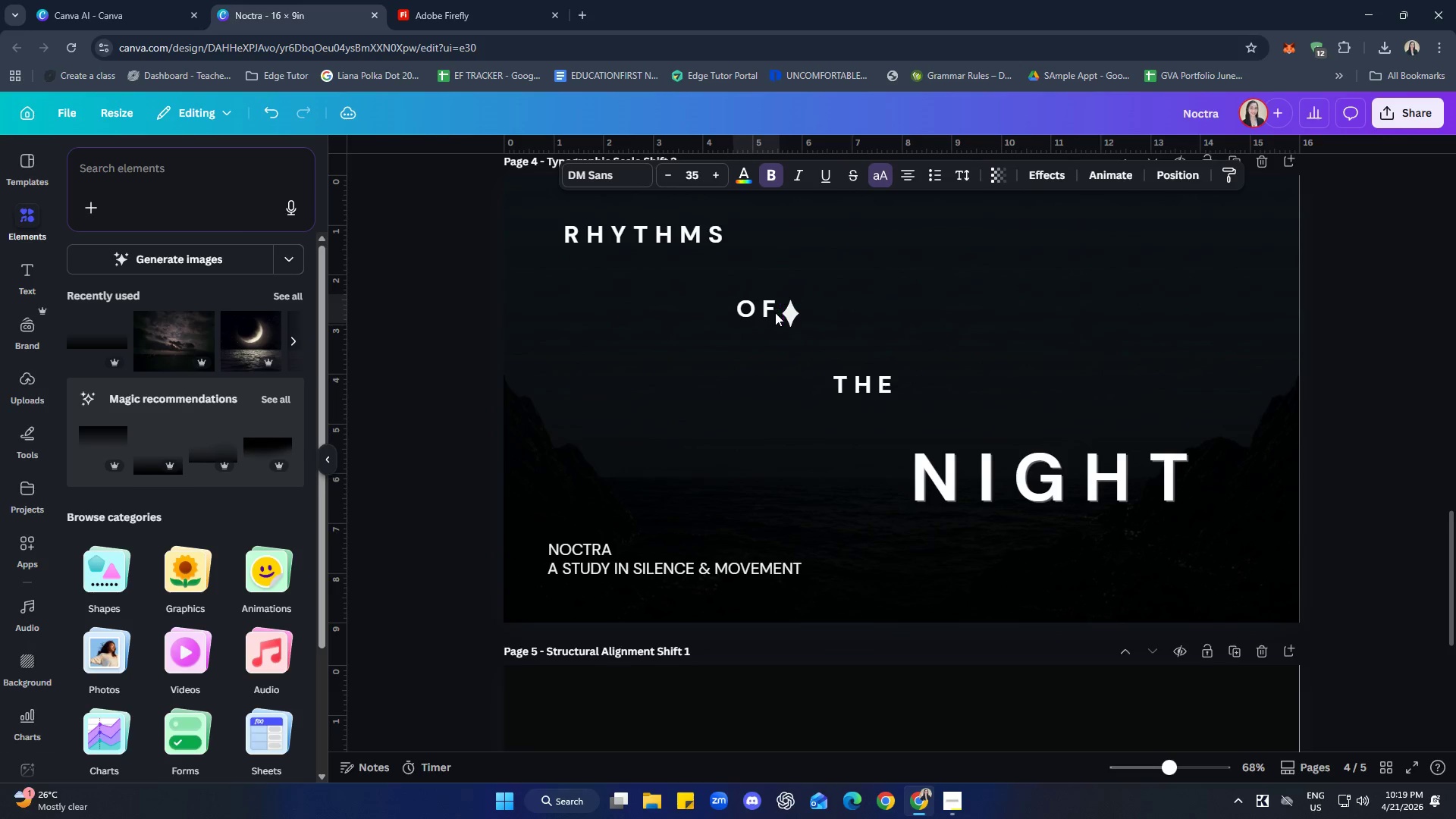 
key(ArrowLeft)
 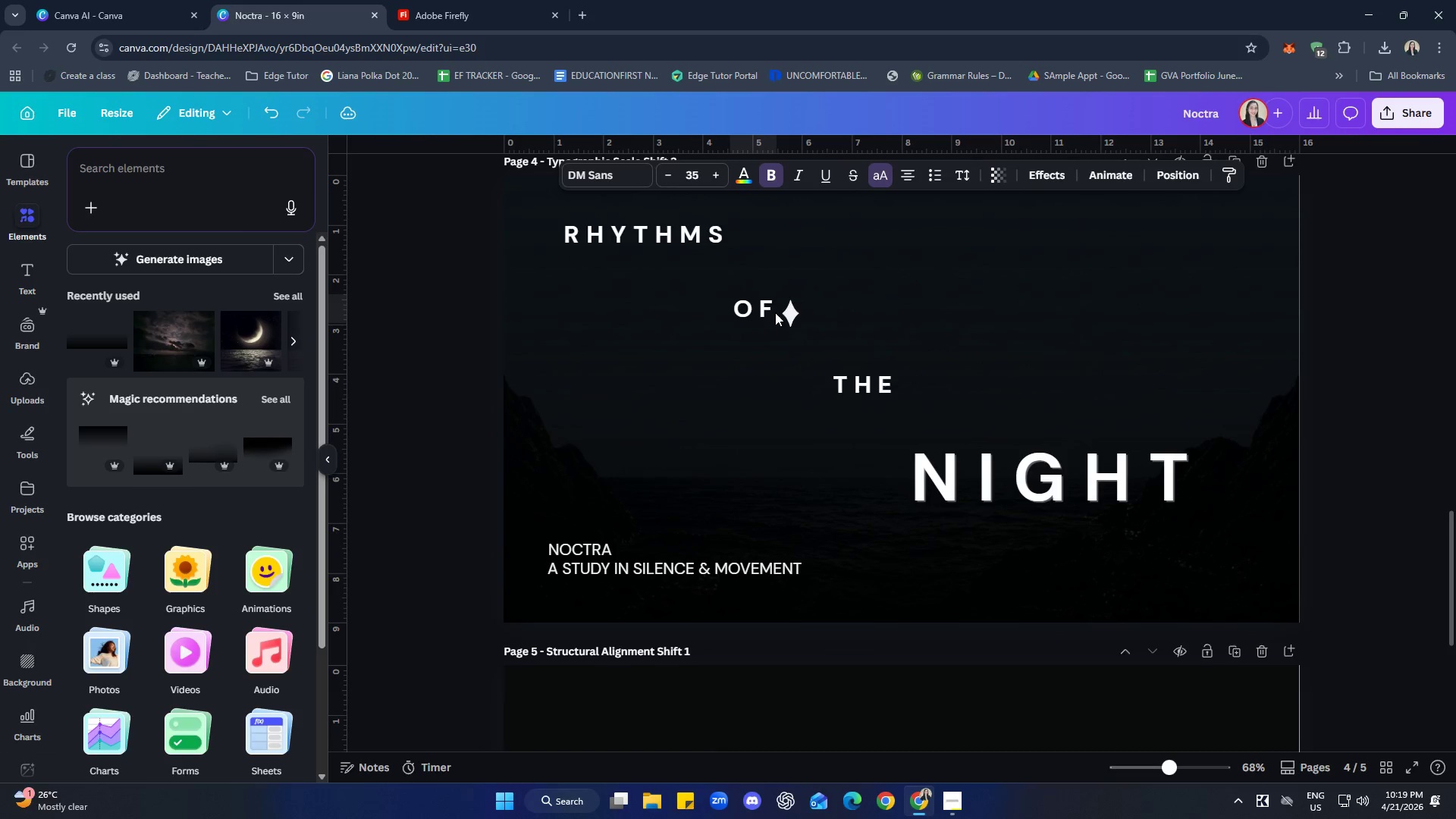 
key(ArrowLeft)
 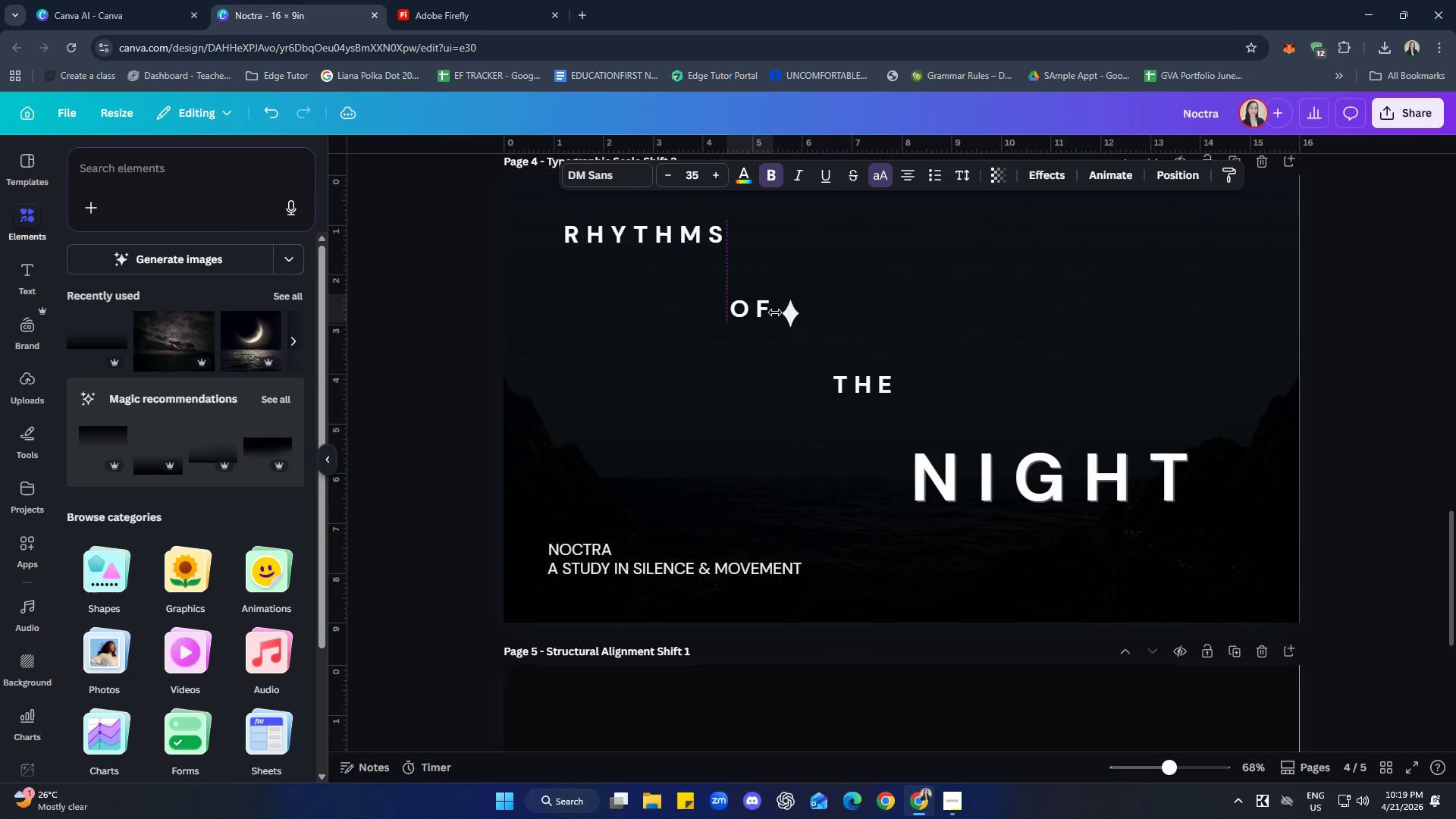 
key(ArrowLeft)
 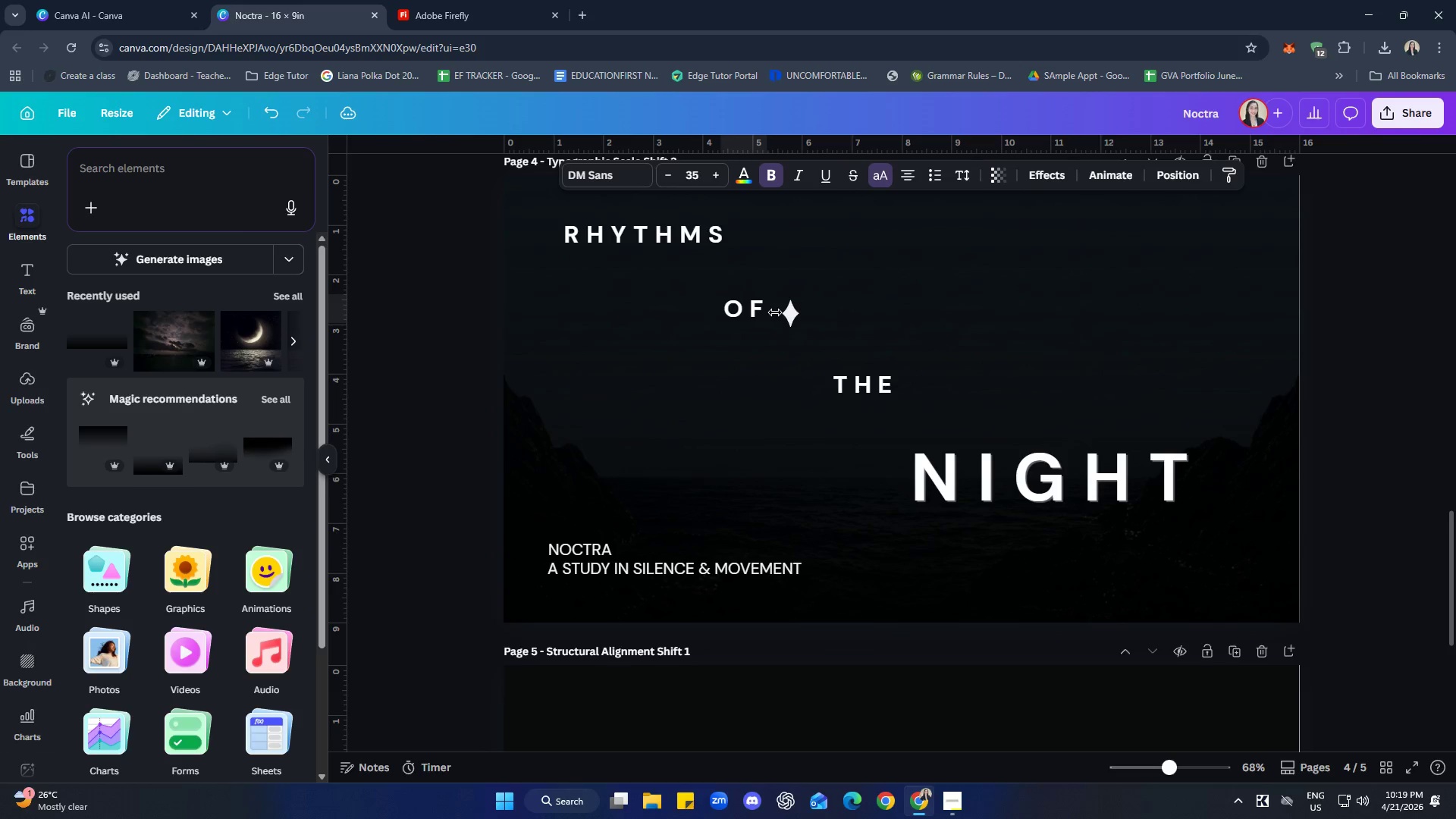 
key(ArrowLeft)
 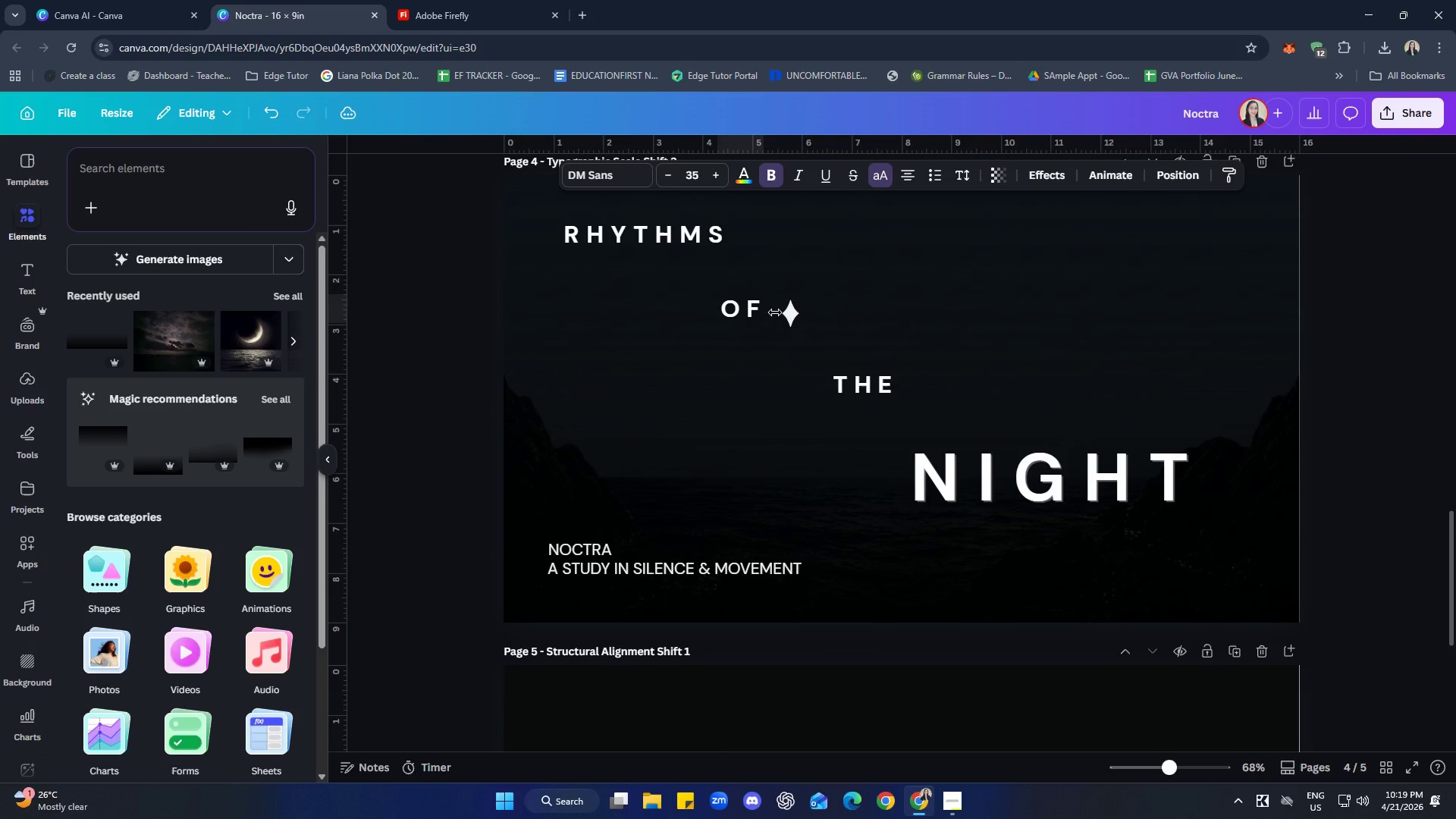 
key(ArrowLeft)
 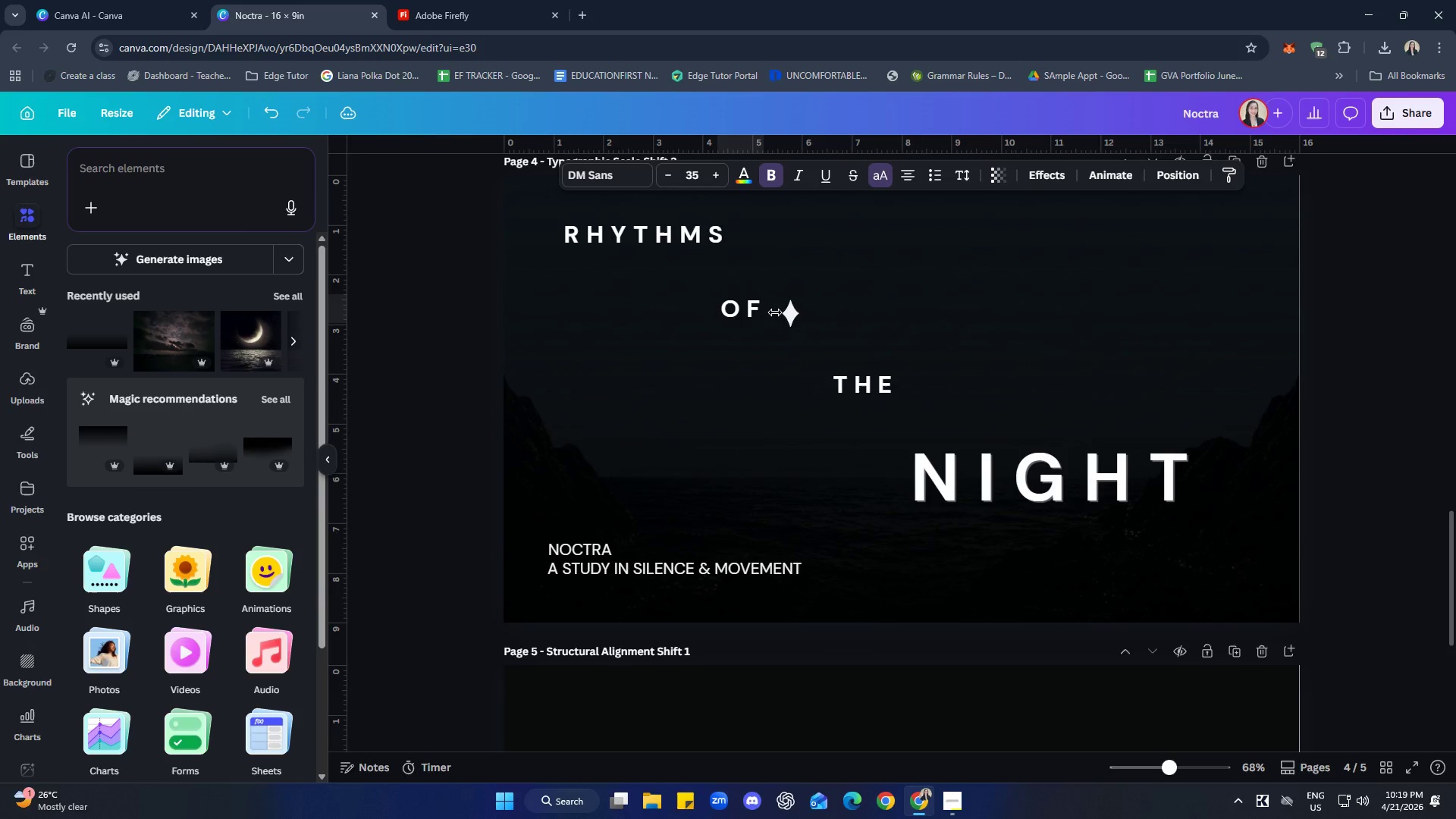 
key(ArrowLeft)
 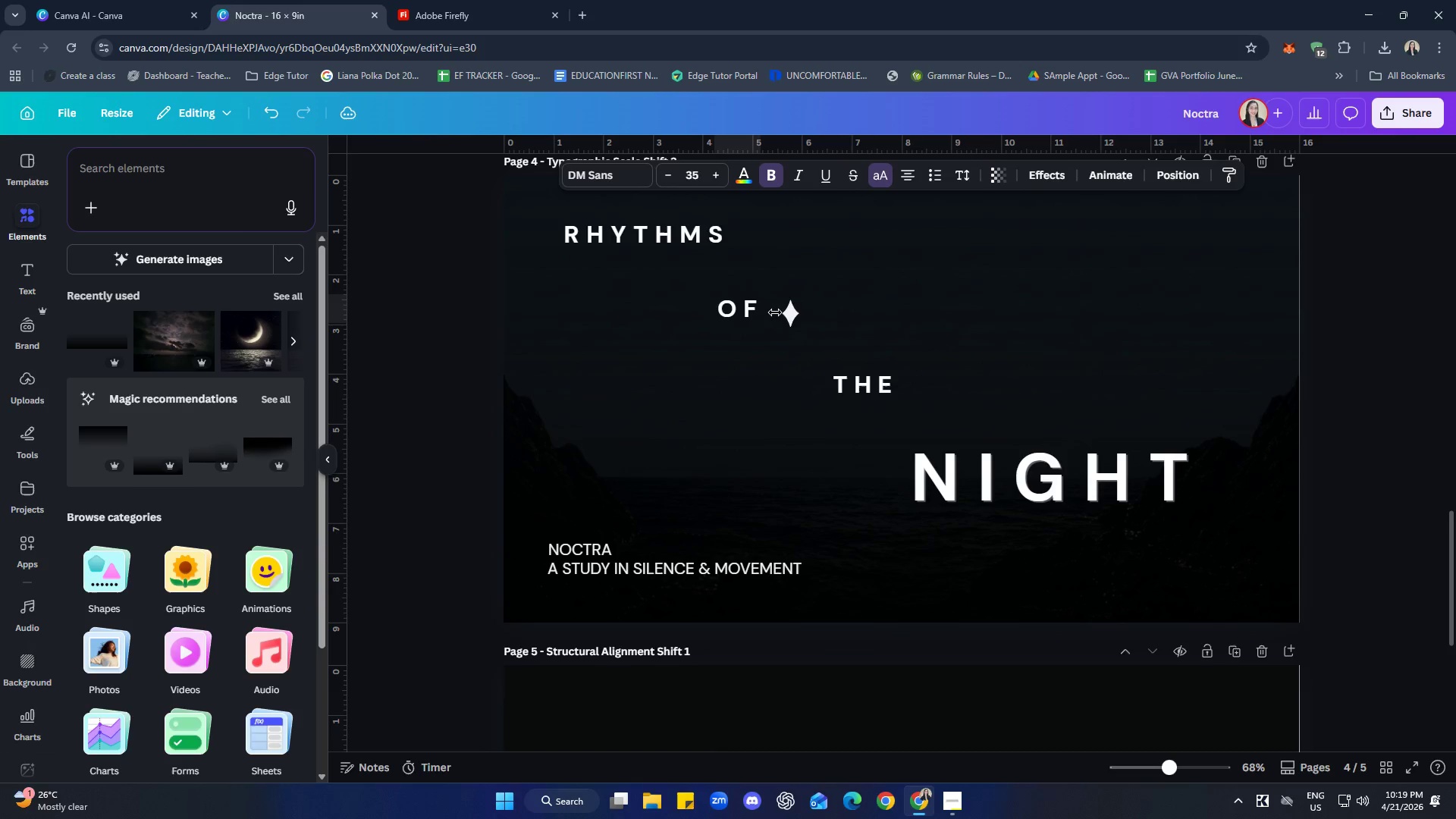 
key(ArrowLeft)
 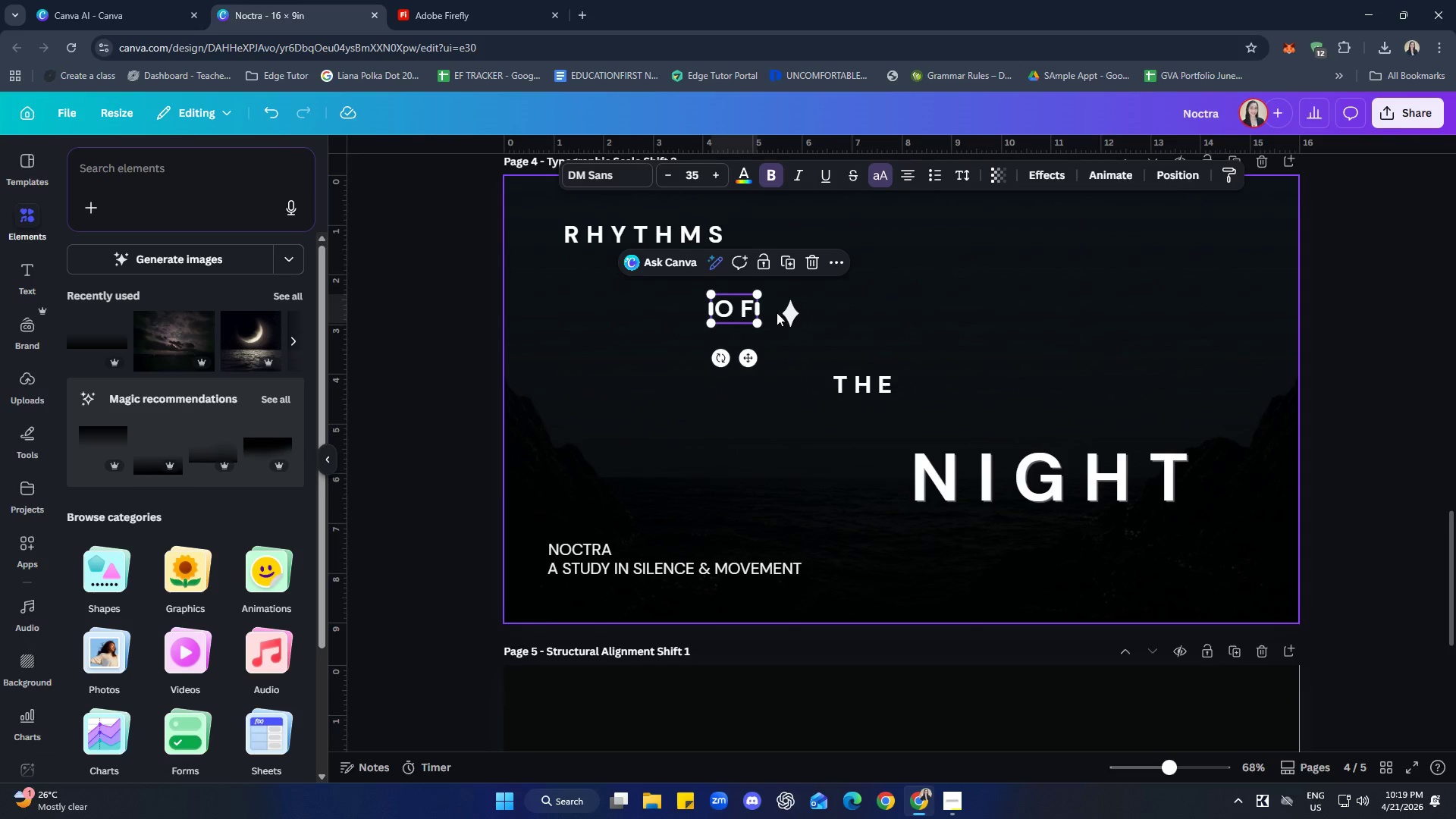 
left_click([791, 312])
 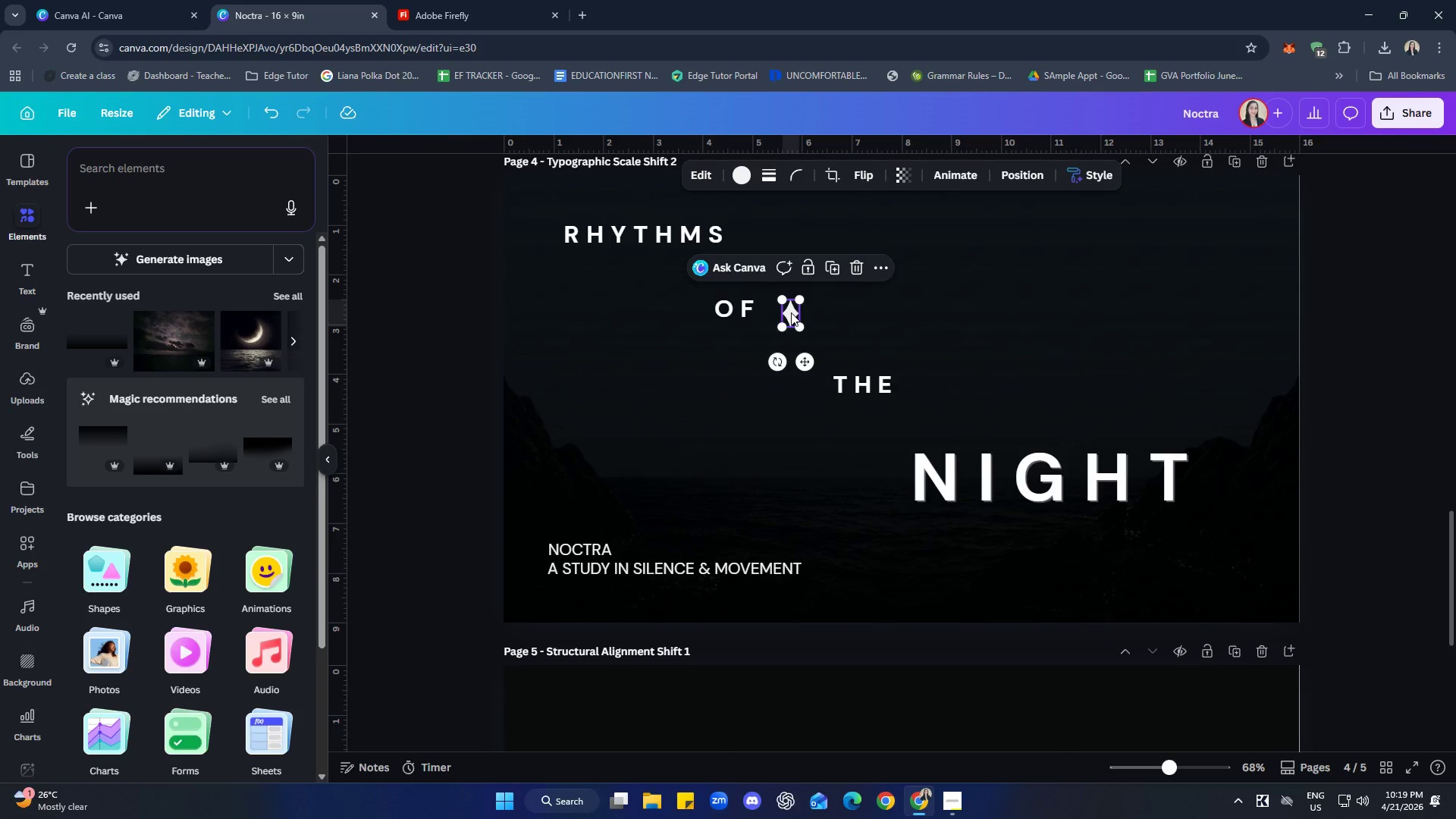 
key(ArrowRight)
 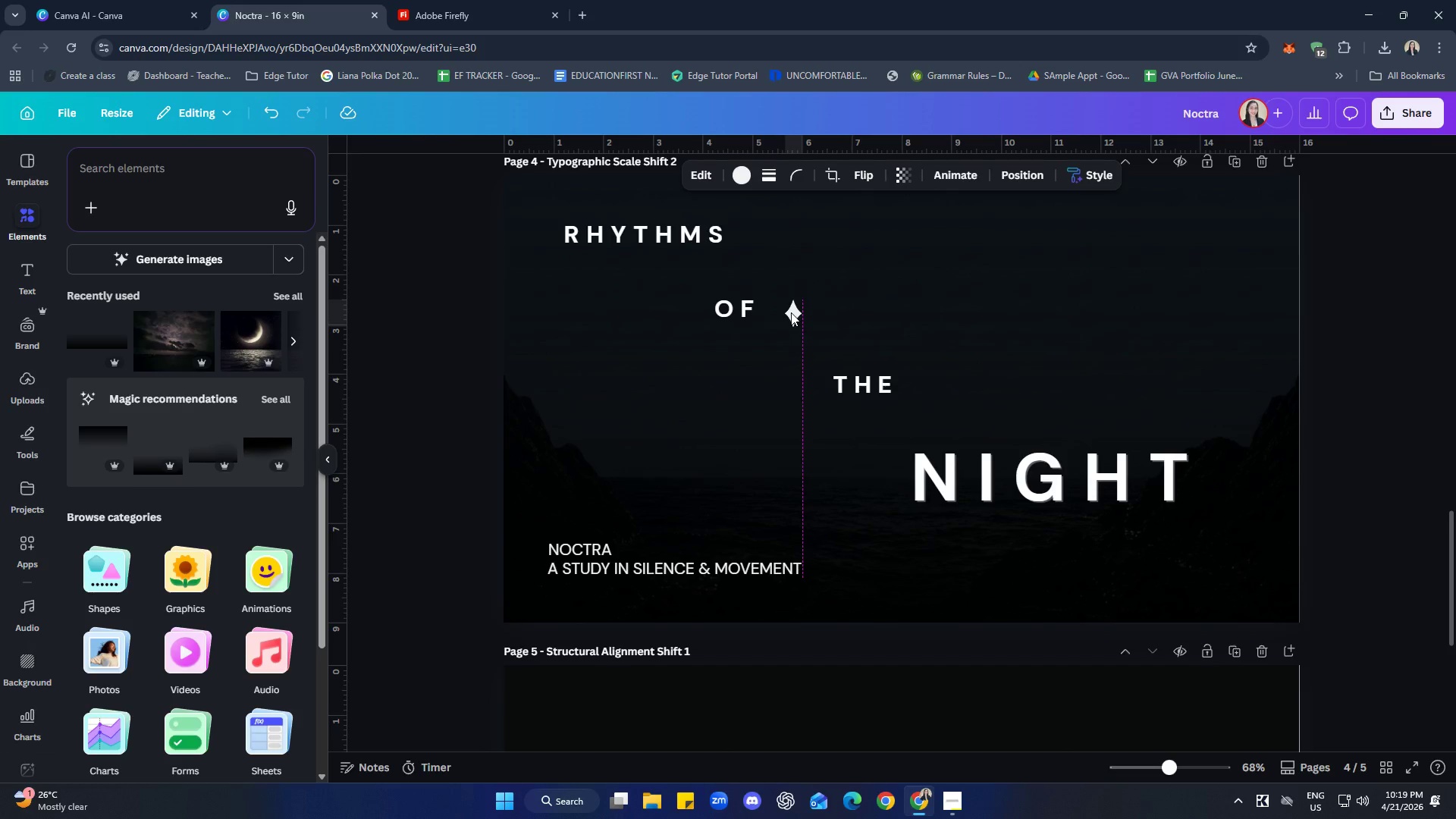 
key(ArrowRight)
 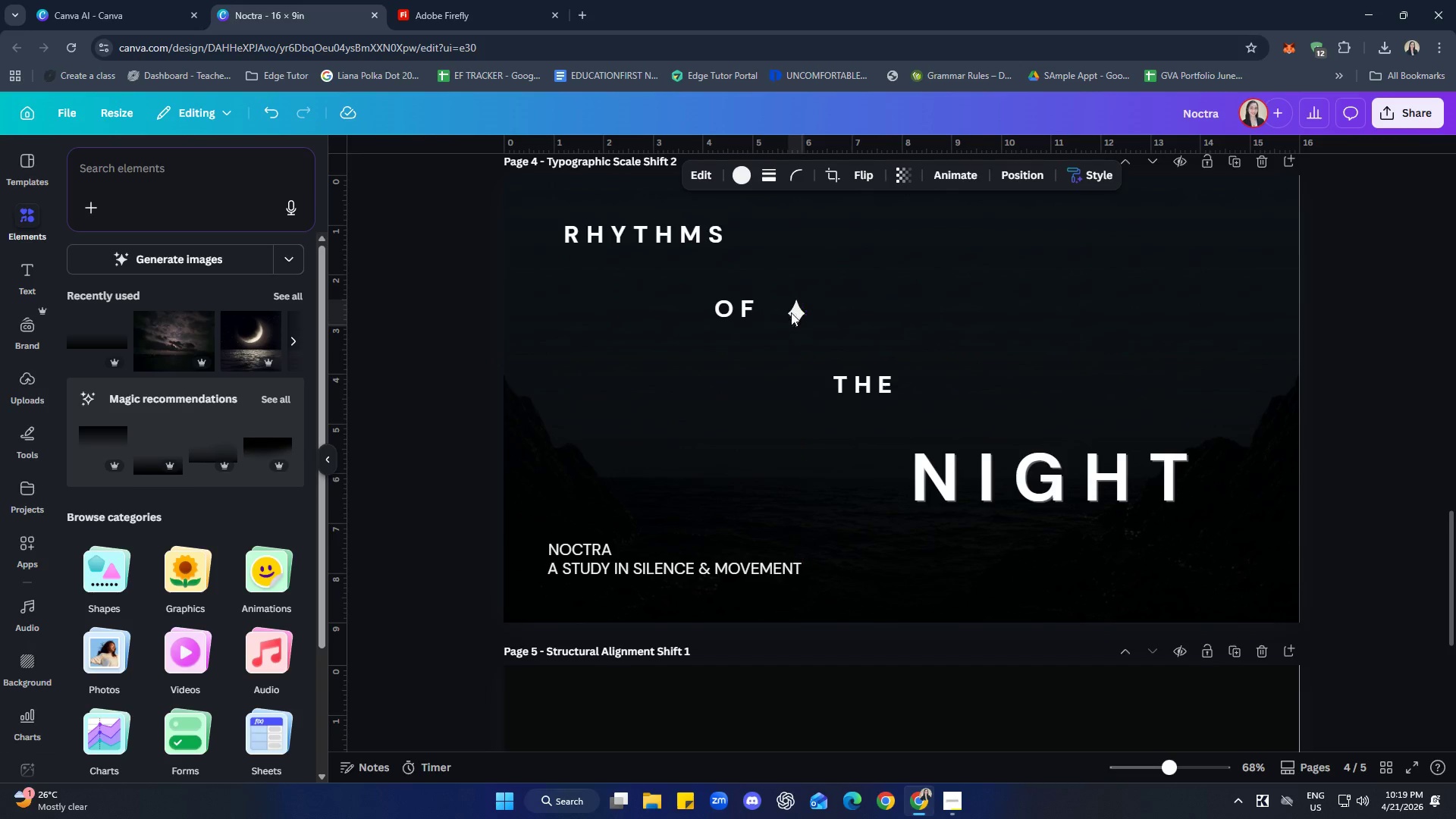 
key(ArrowRight)
 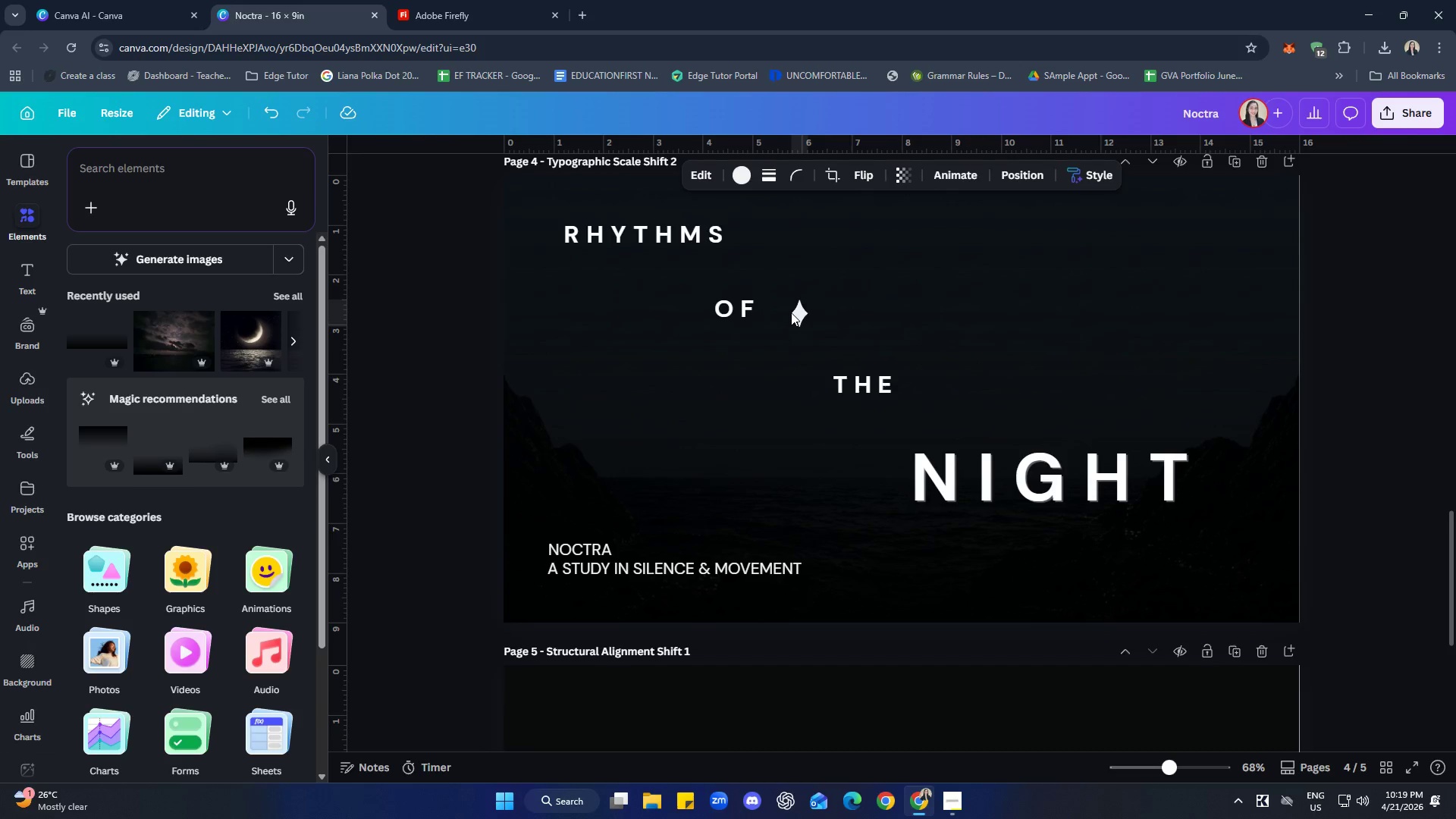 
key(ArrowRight)
 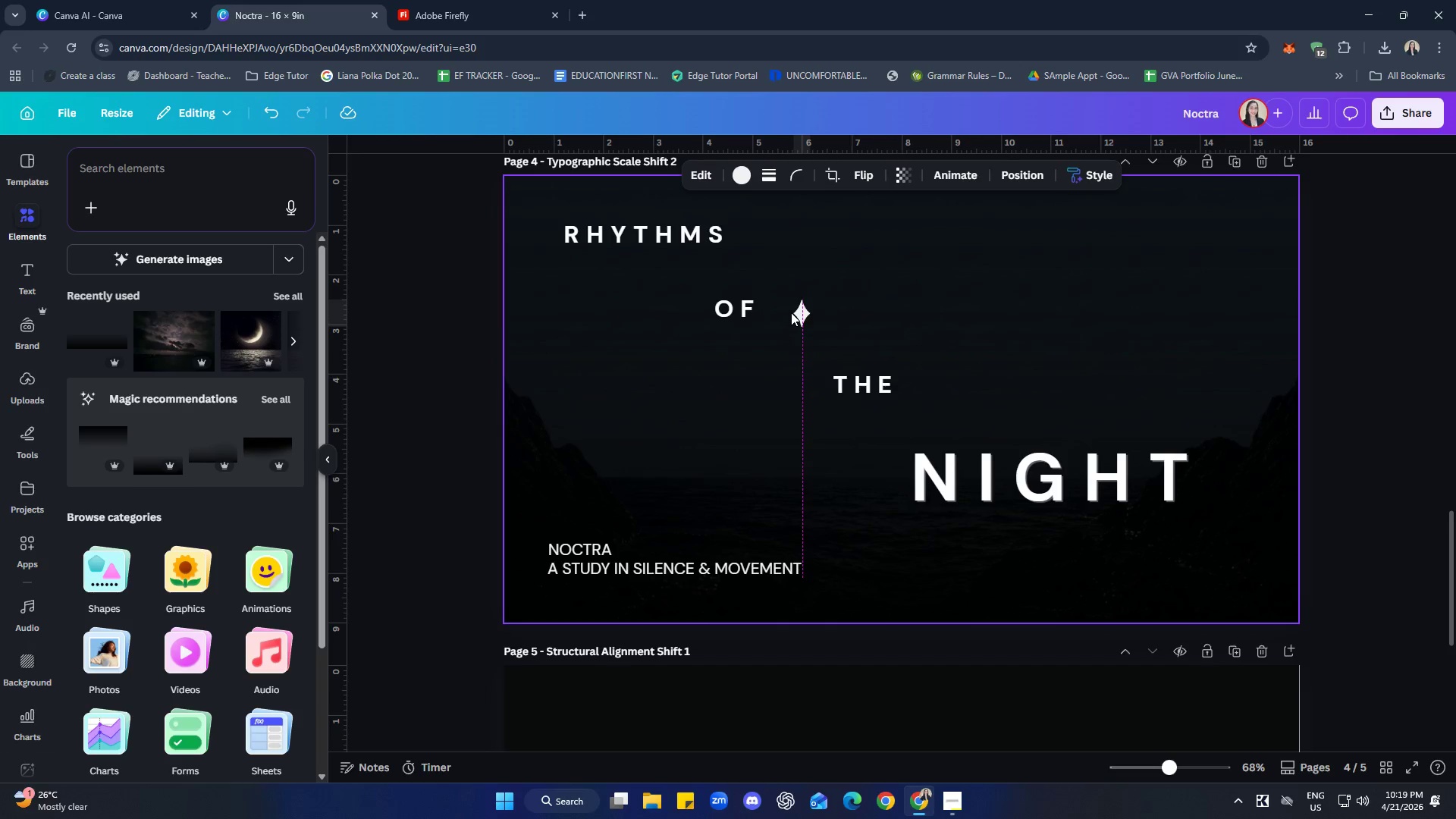 
key(ArrowRight)
 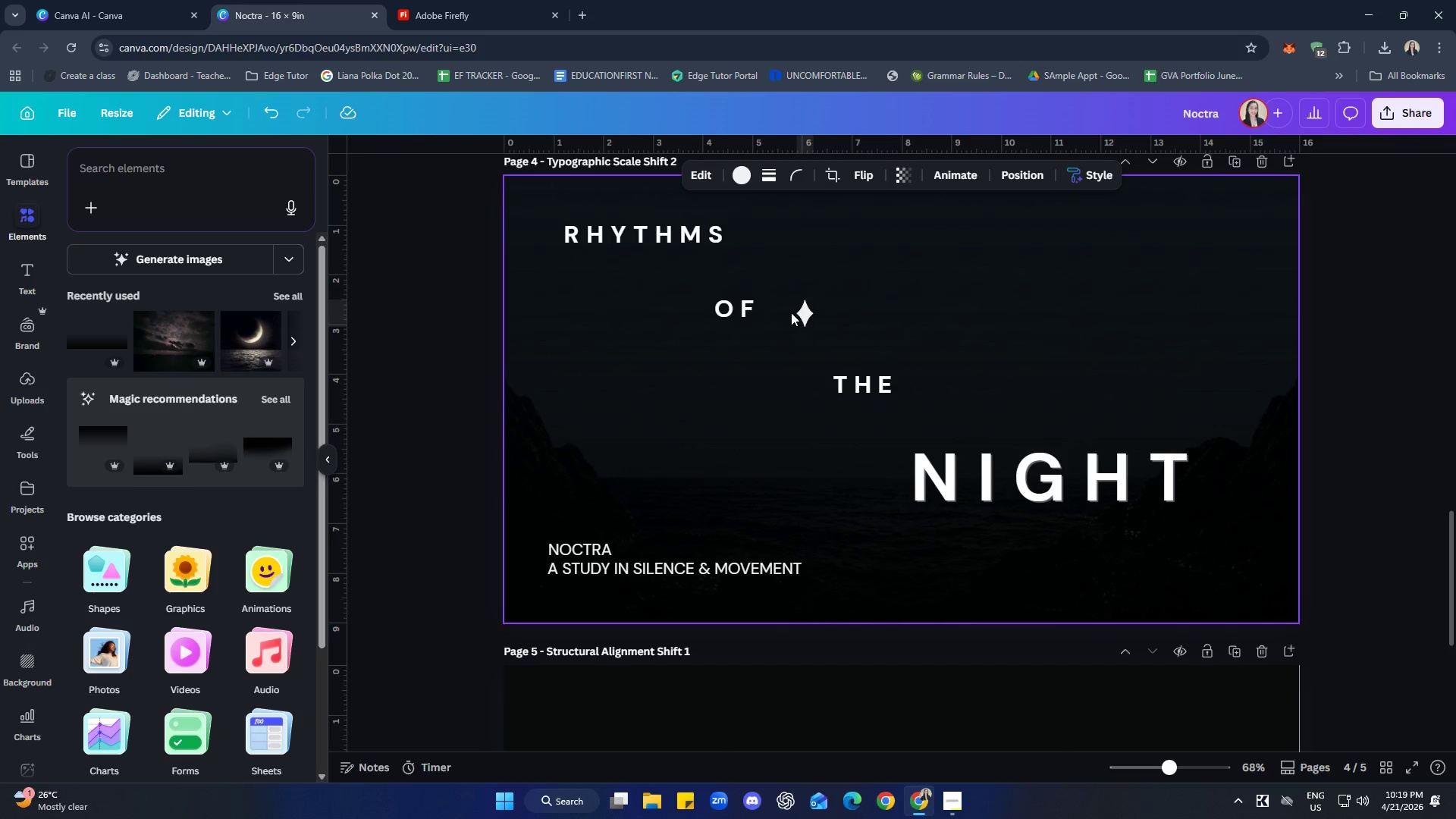 
key(ArrowLeft)
 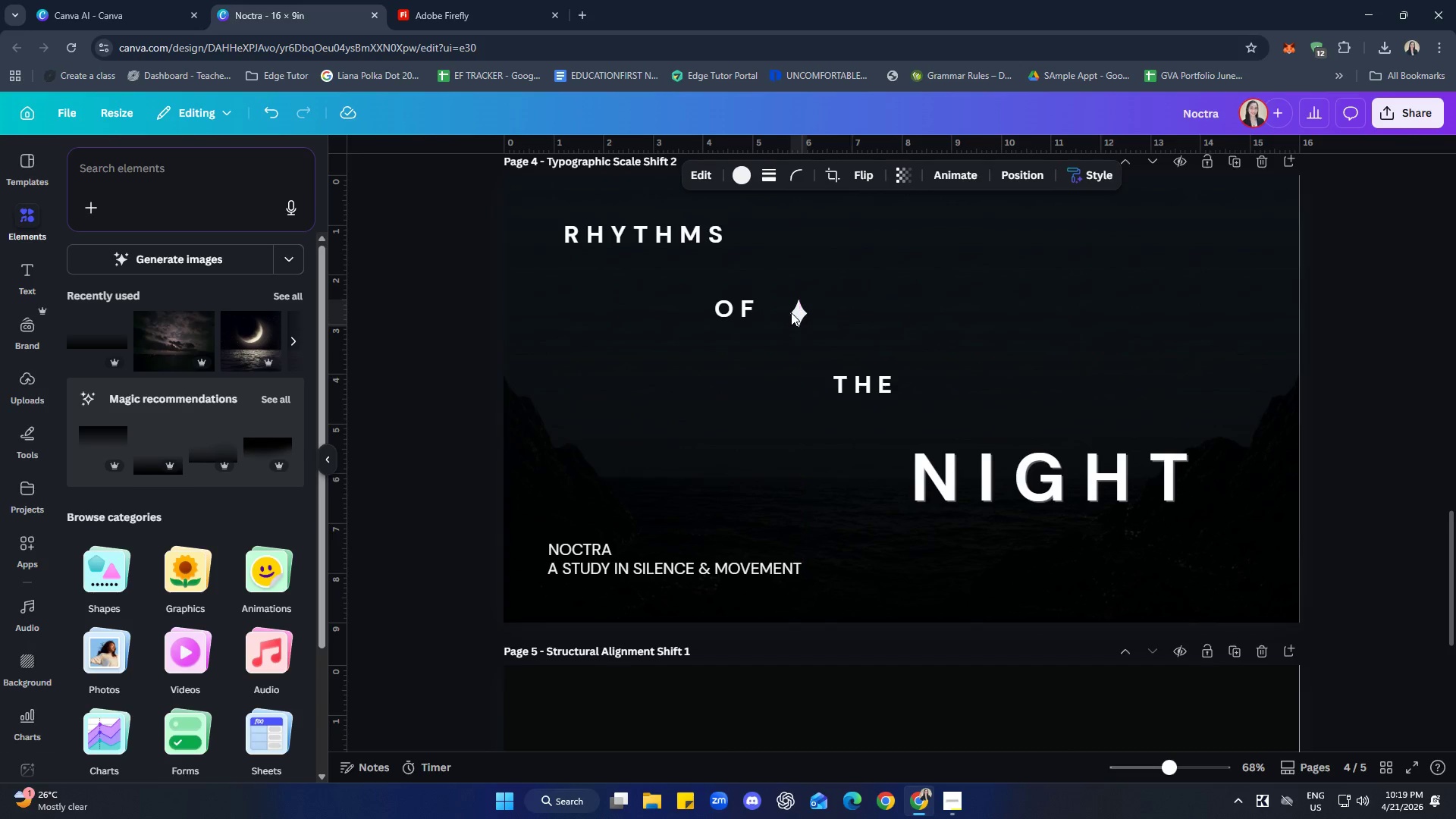 
key(ArrowLeft)
 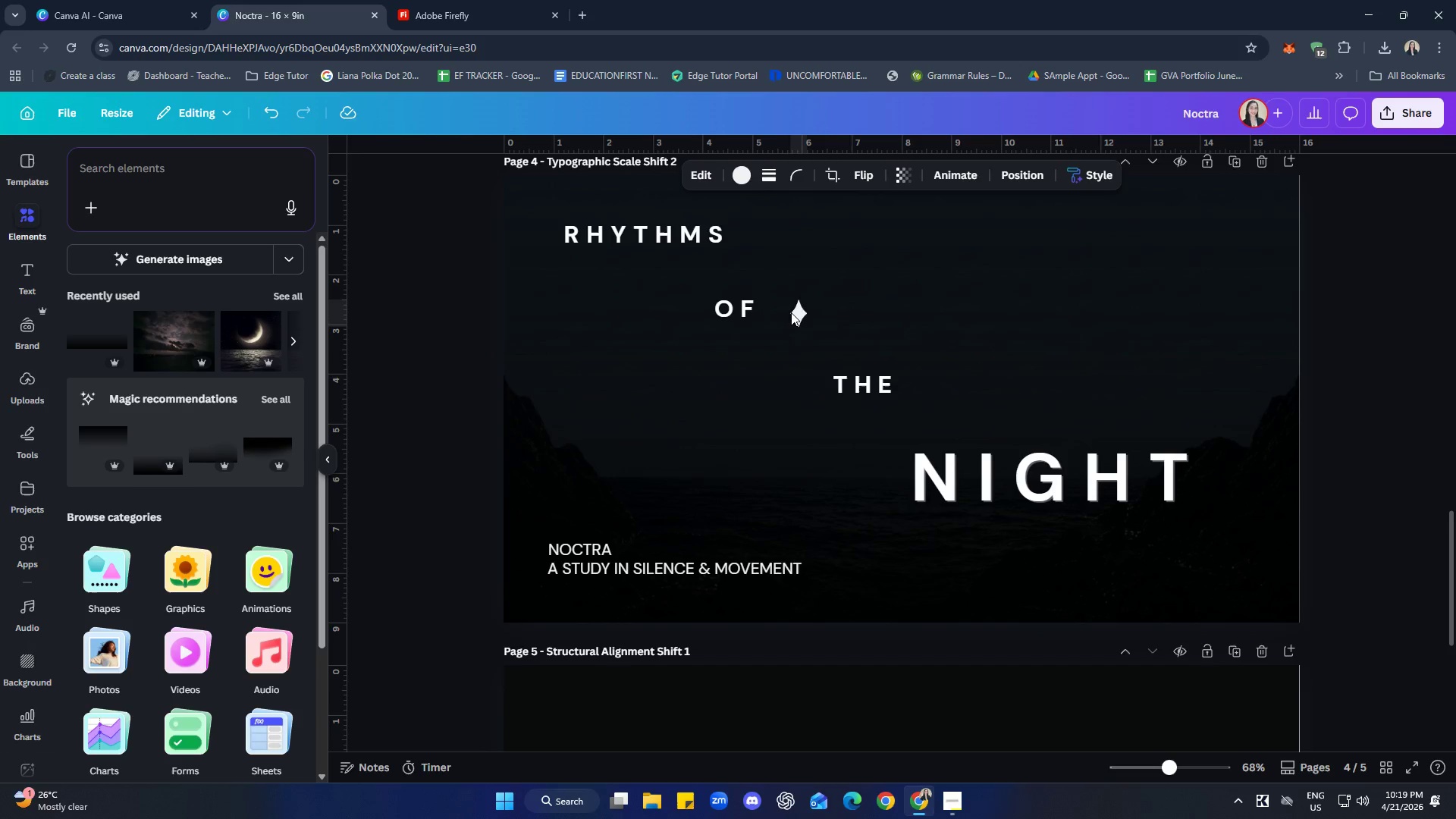 
key(ArrowLeft)
 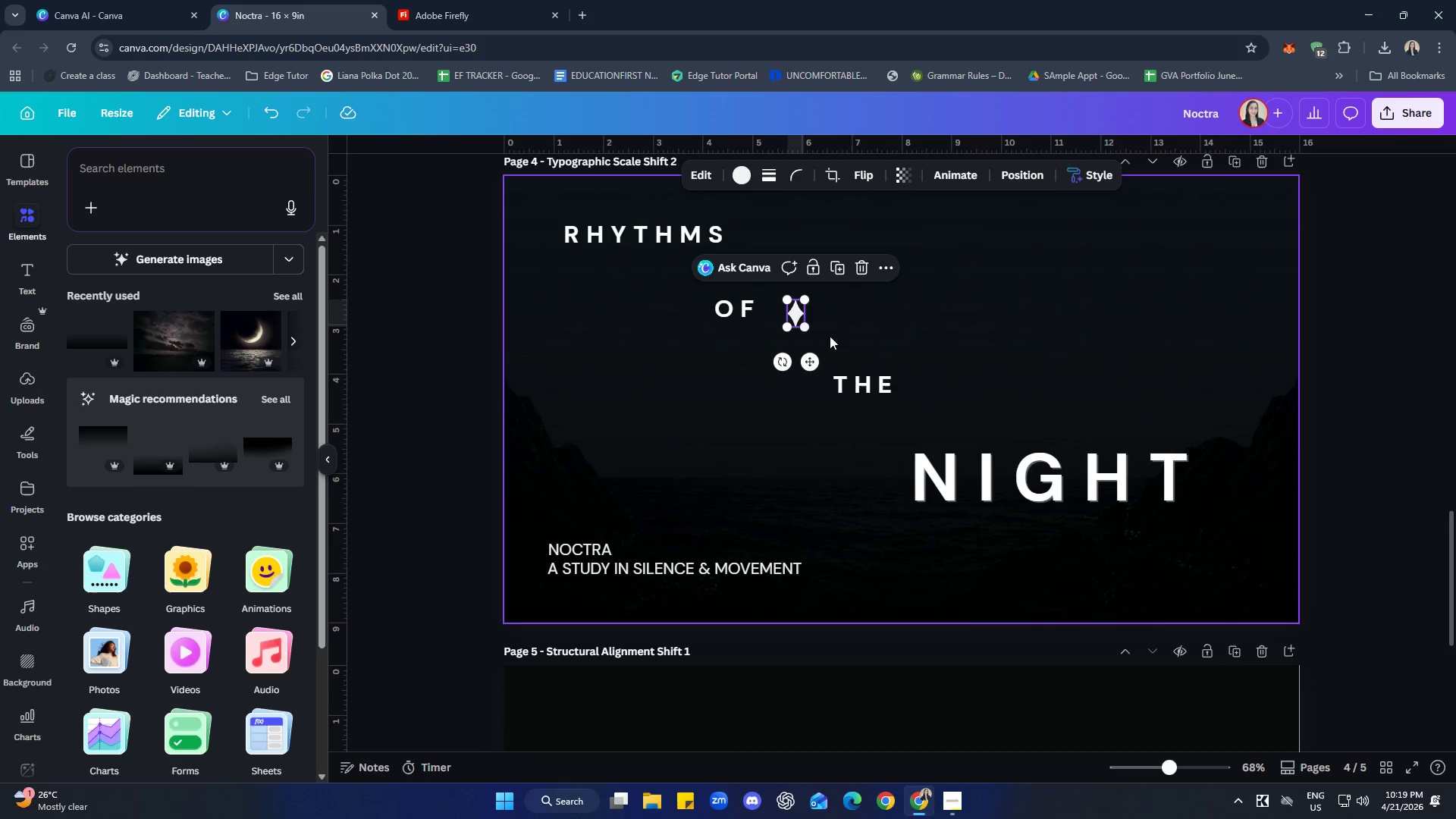 
left_click([1351, 358])
 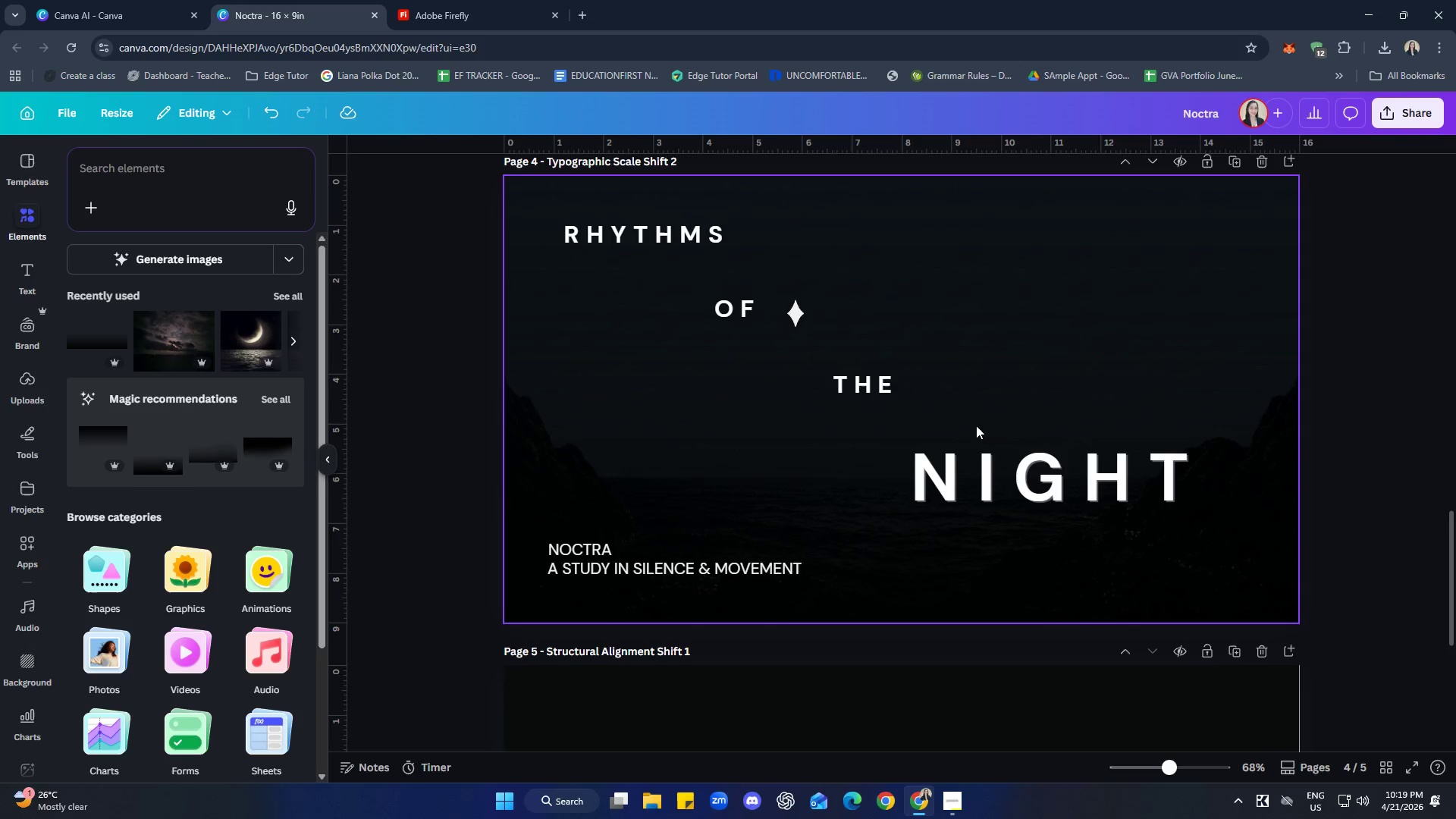 
left_click([863, 397])
 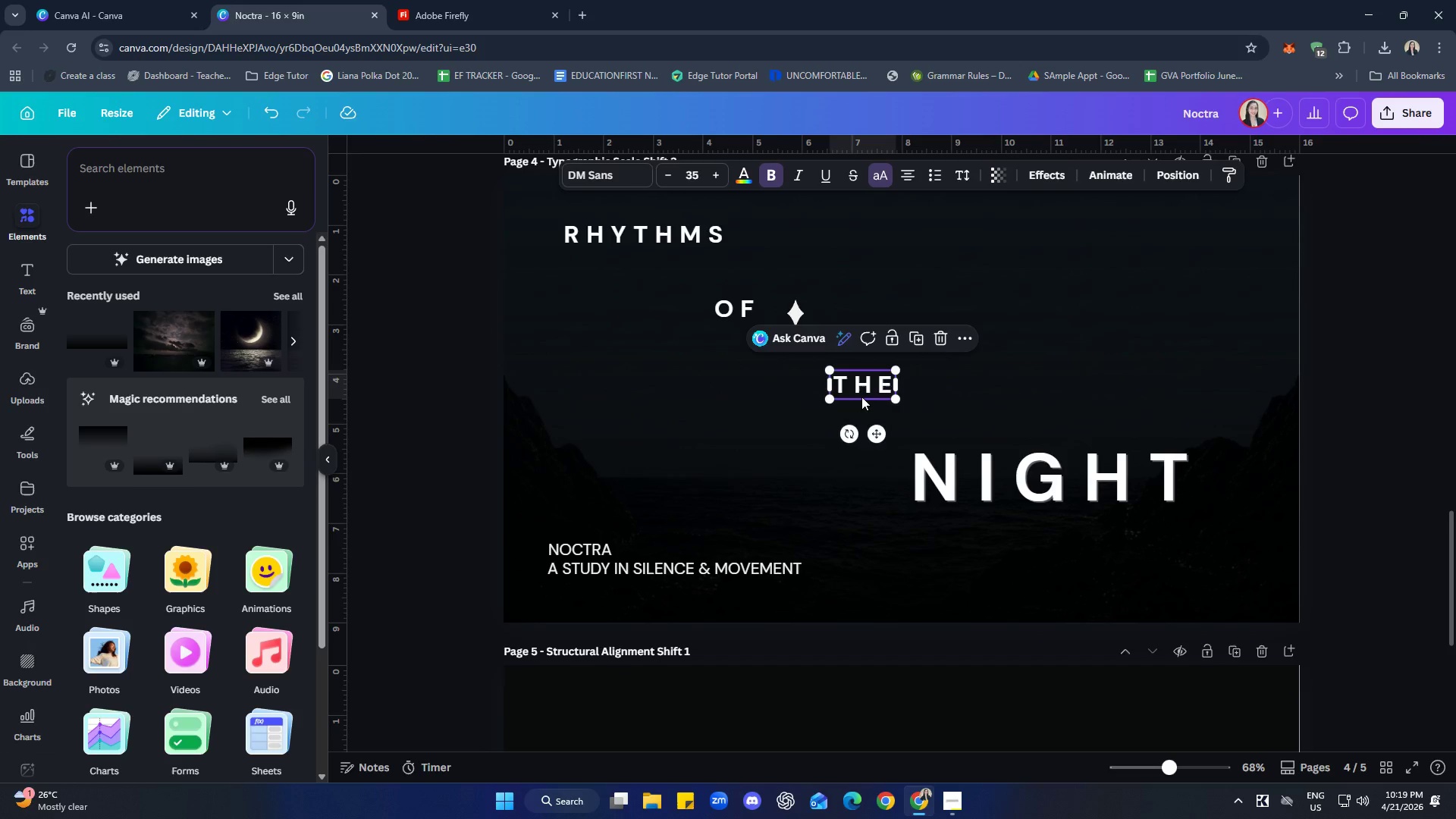 
key(ArrowLeft)
 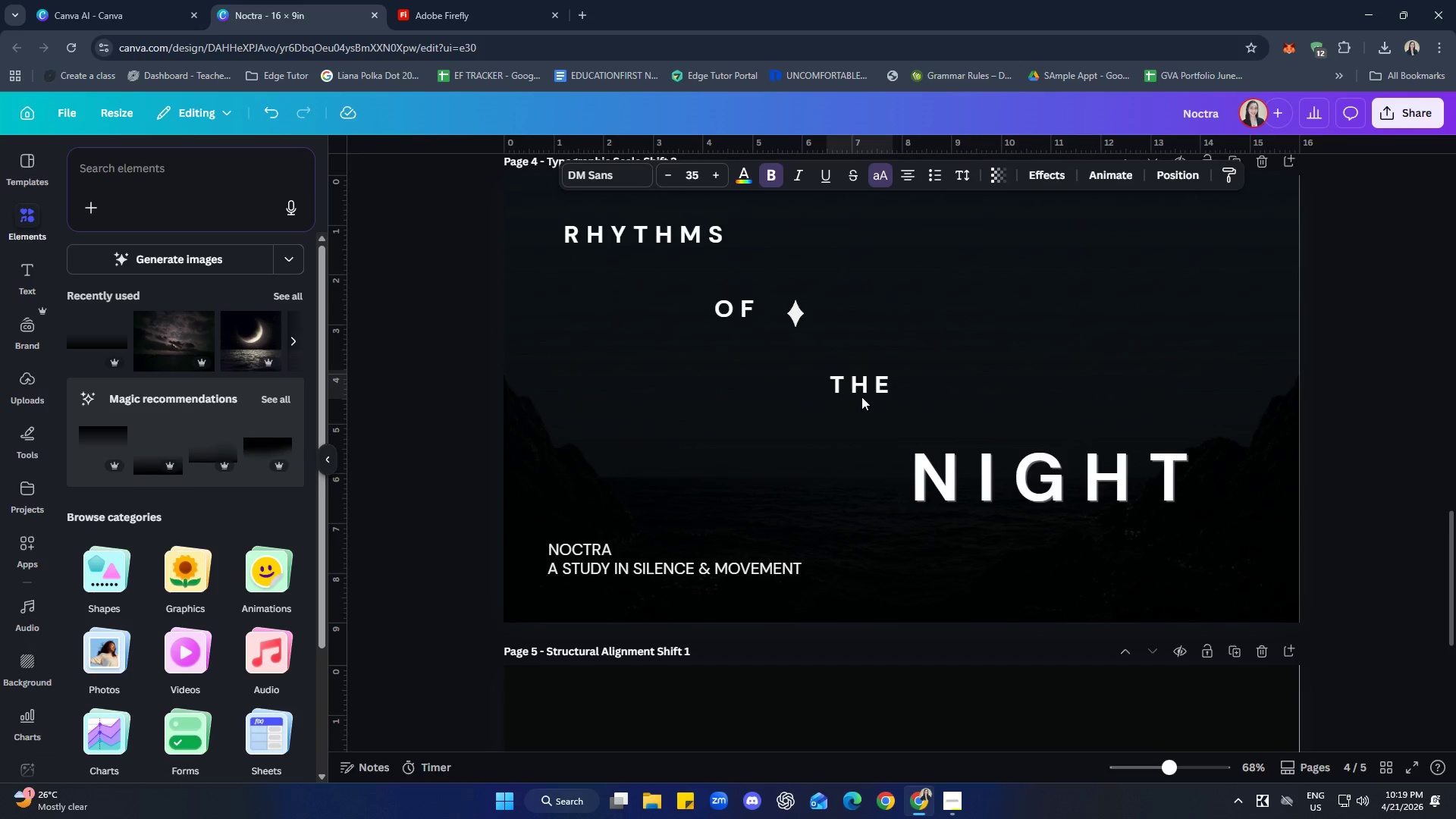 
key(ArrowLeft)
 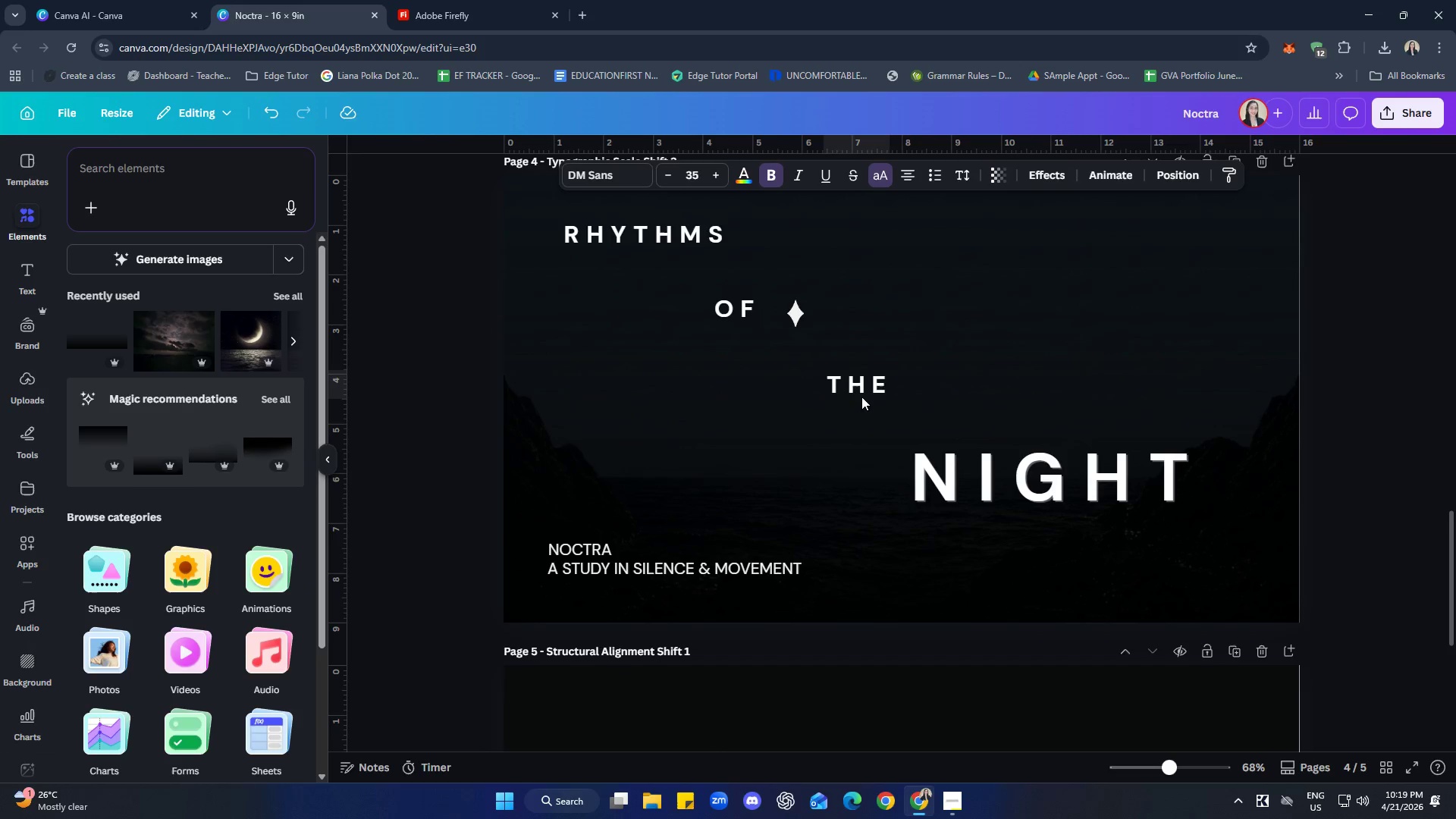 
key(ArrowLeft)
 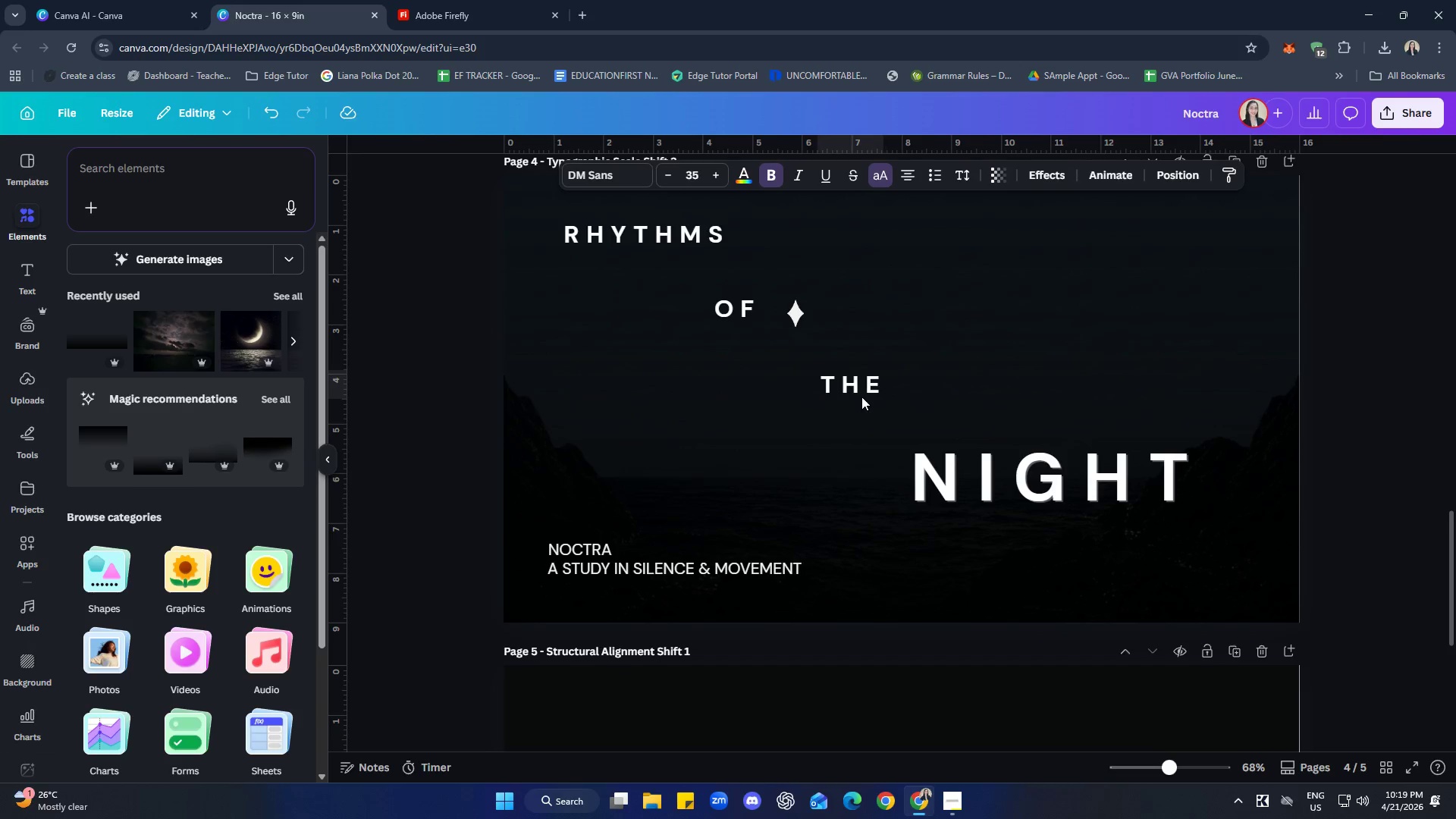 
key(ArrowLeft)
 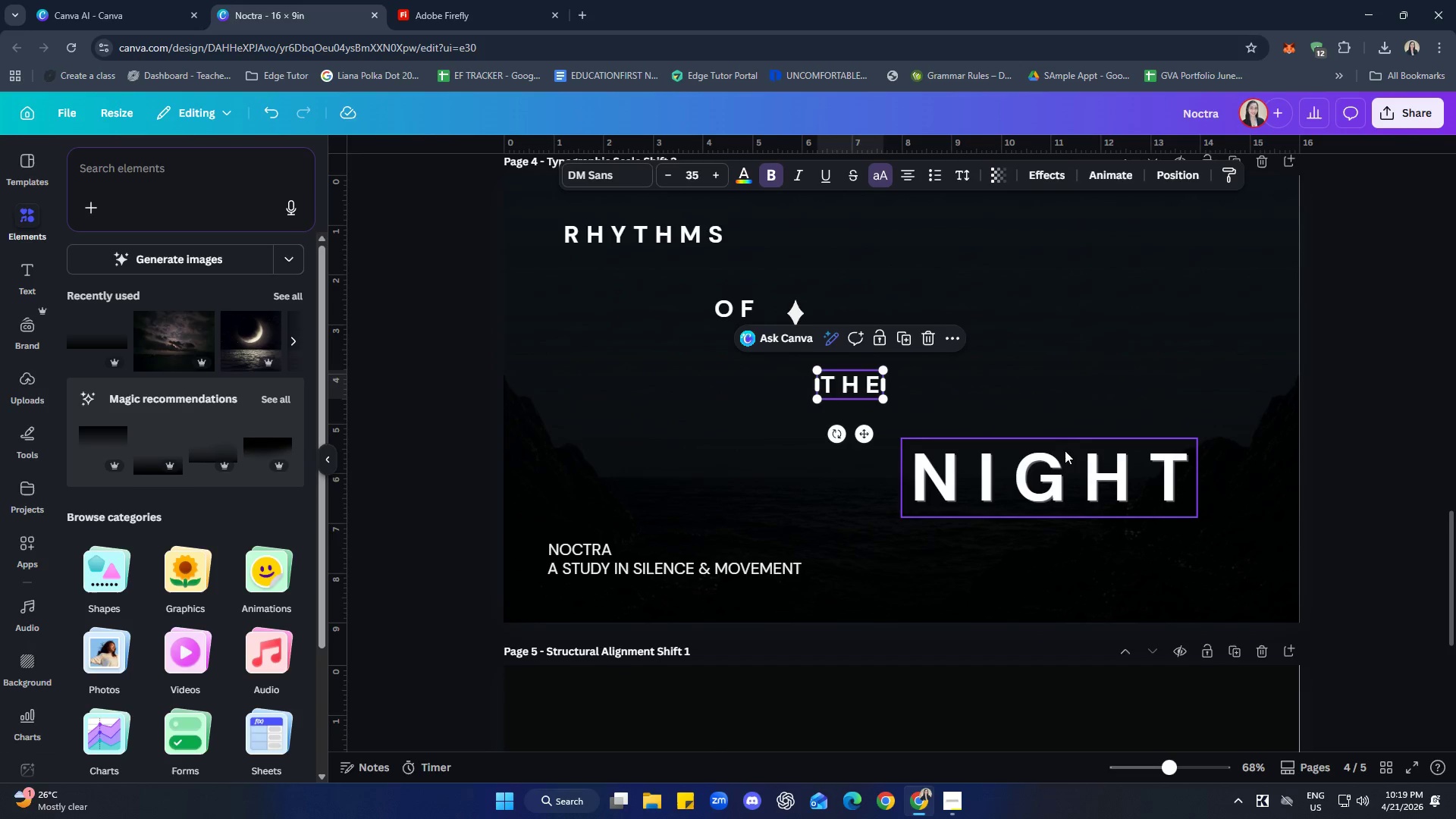 
left_click([1356, 434])
 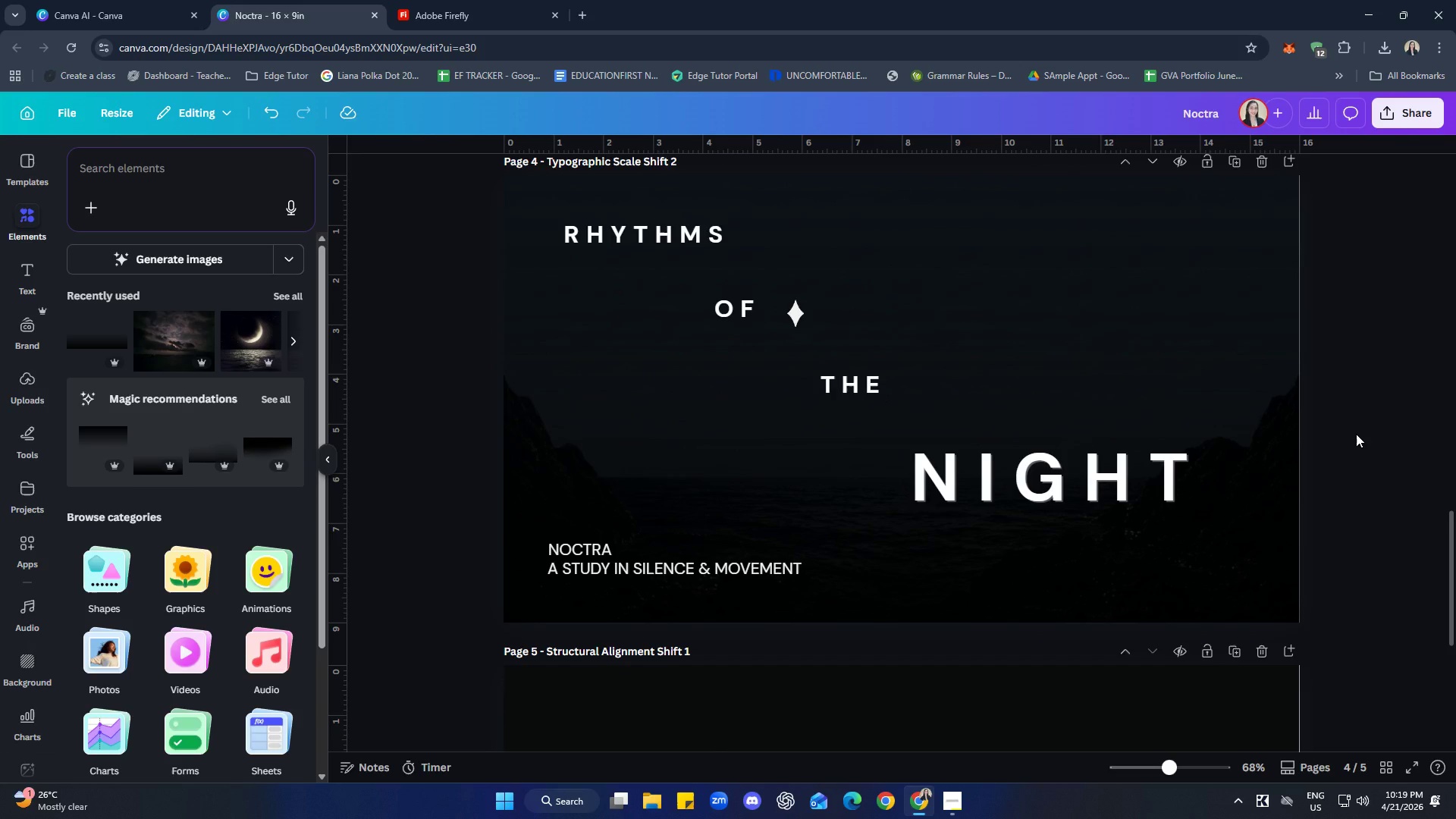 
wait(9.38)
 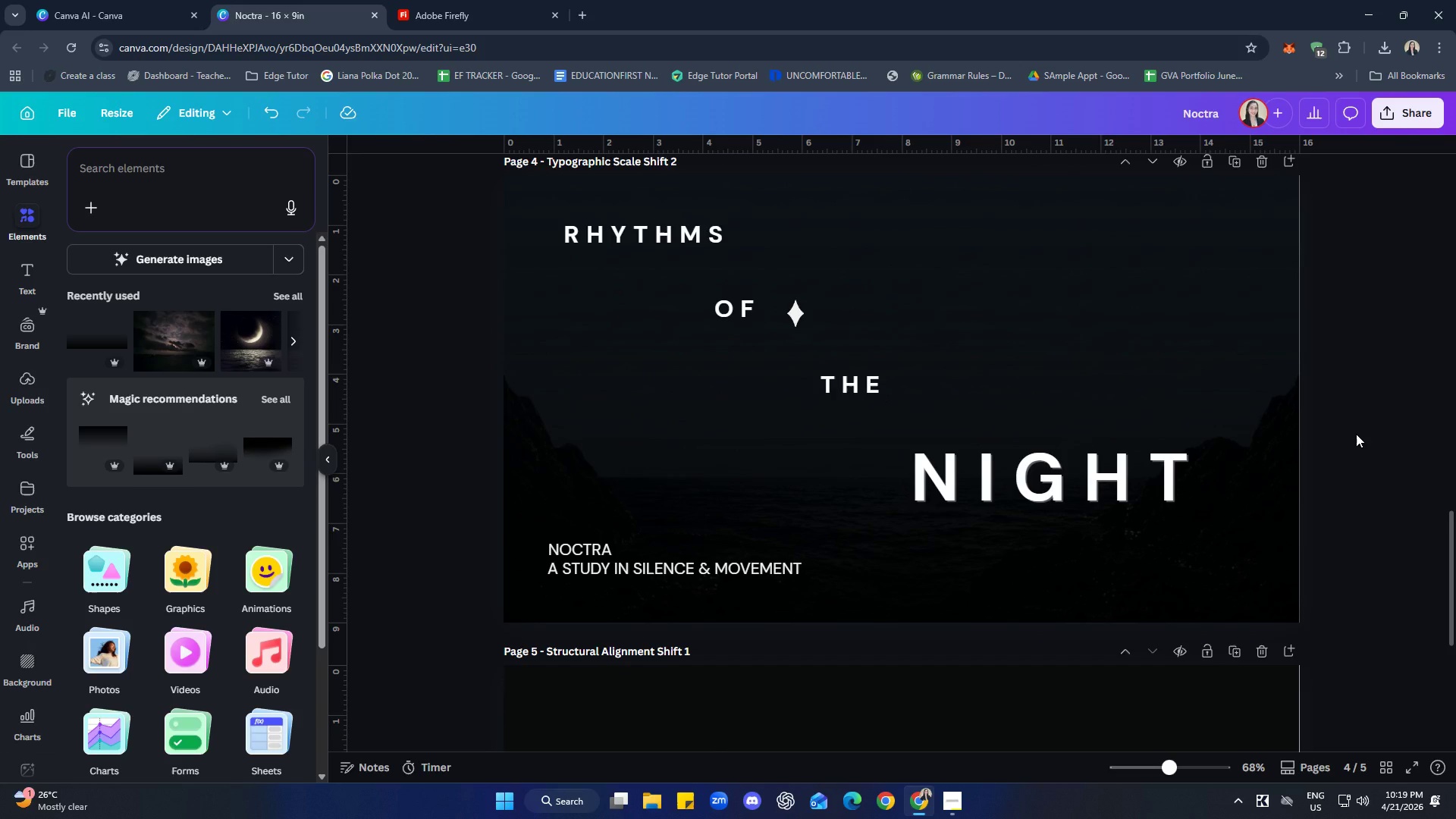 
left_click([861, 378])
 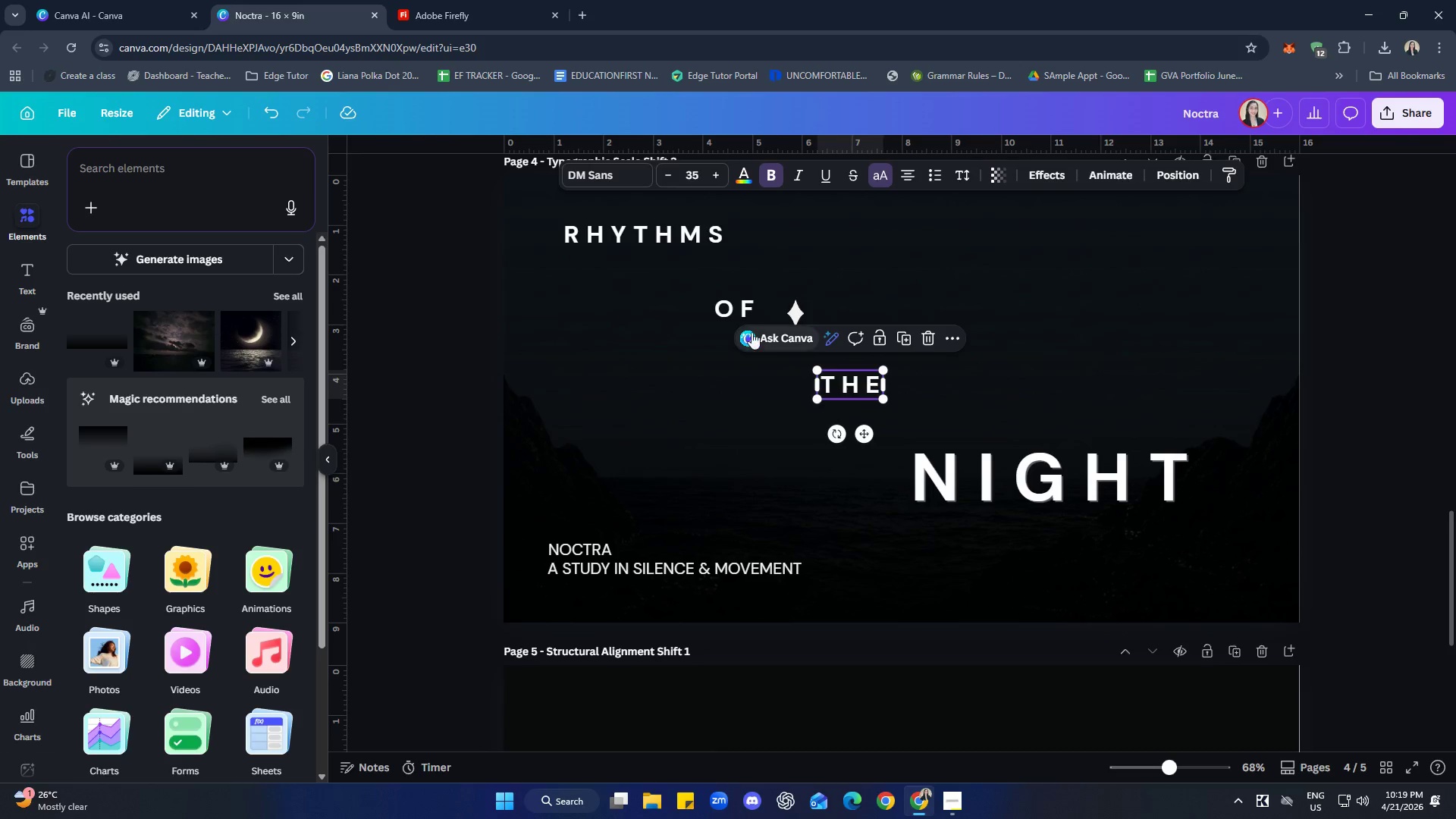 
hold_key(key=ShiftLeft, duration=1.2)
left_click([739, 309])
 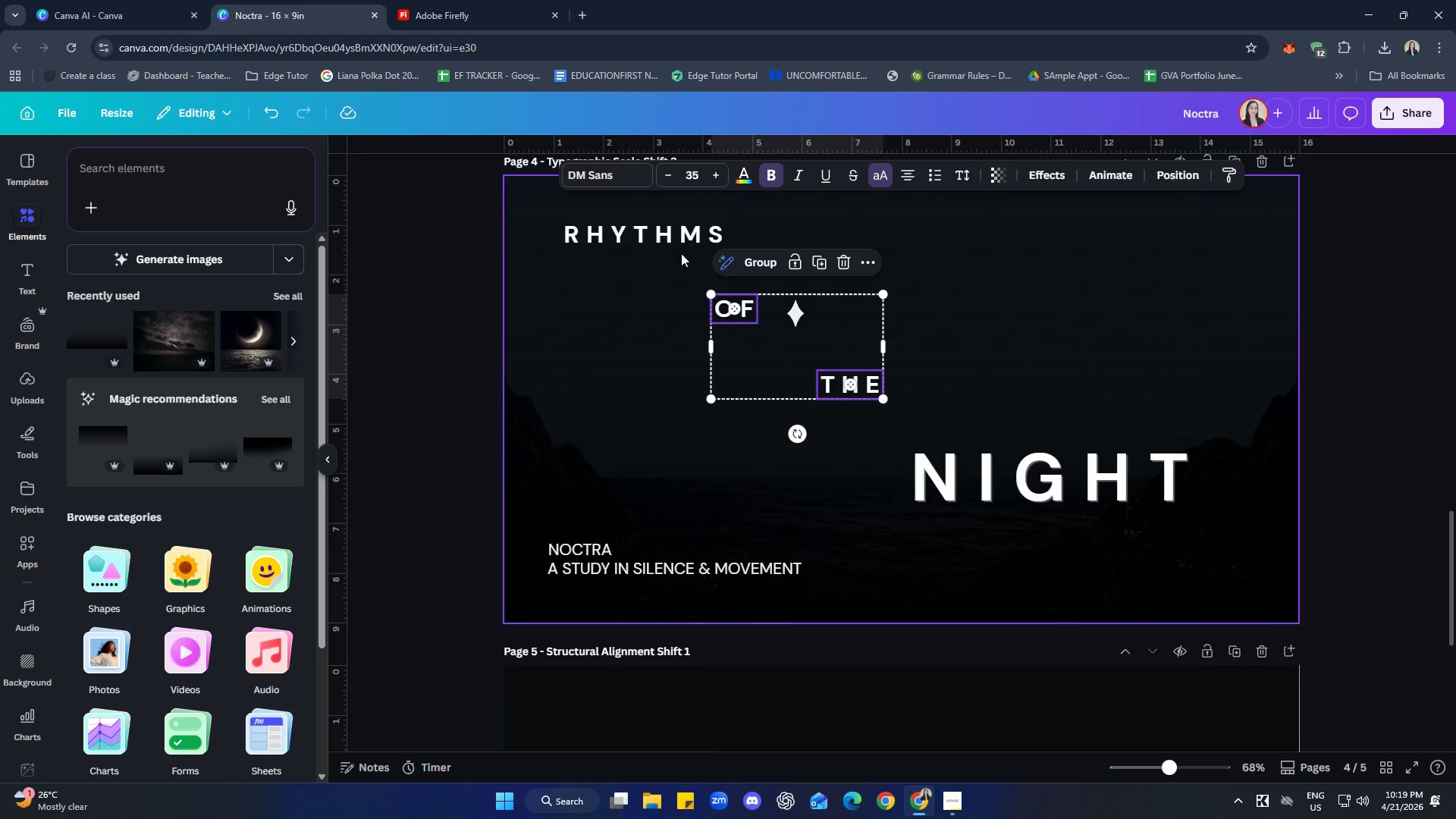 
left_click([668, 246])
 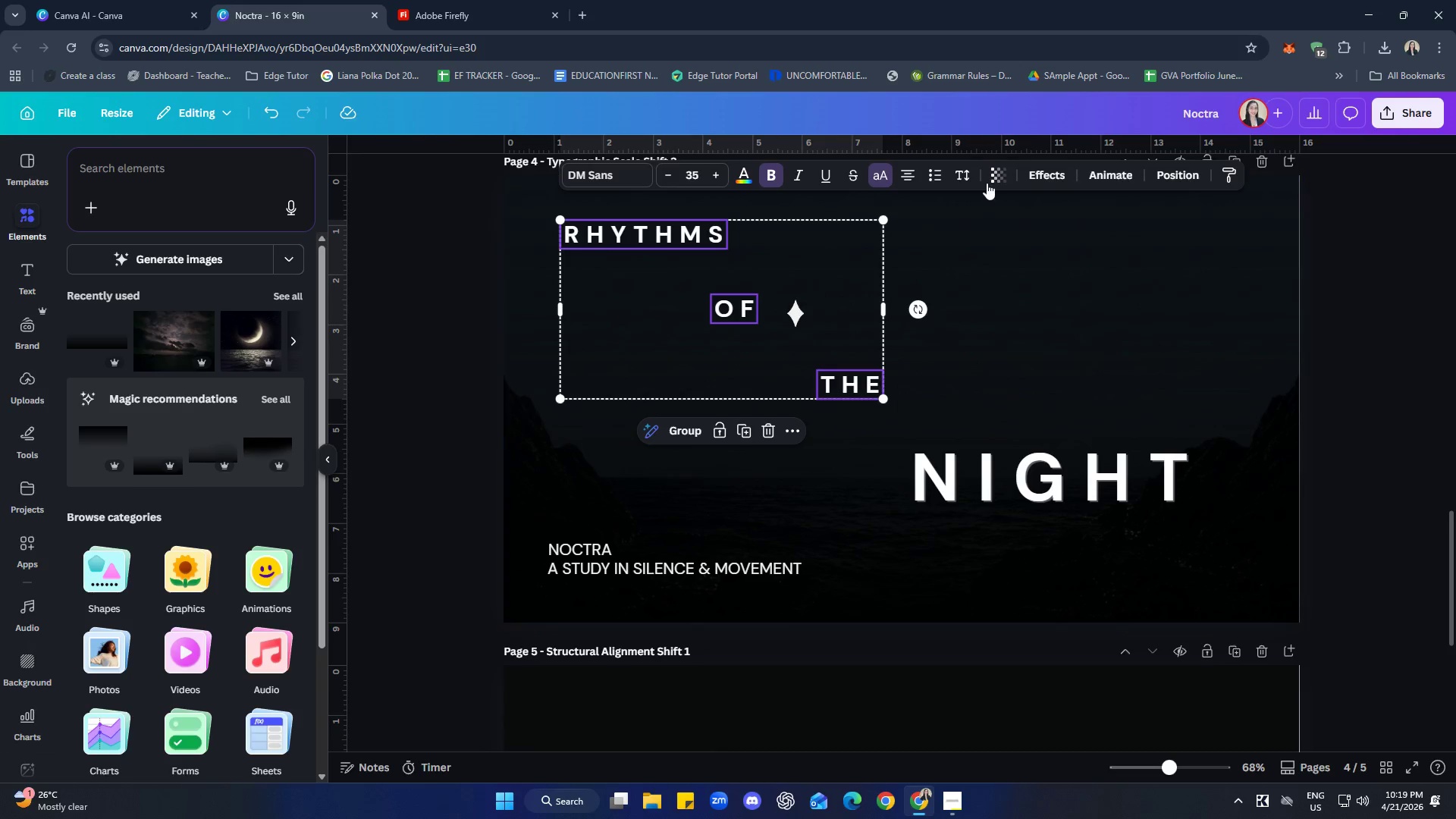 
left_click([996, 177])
 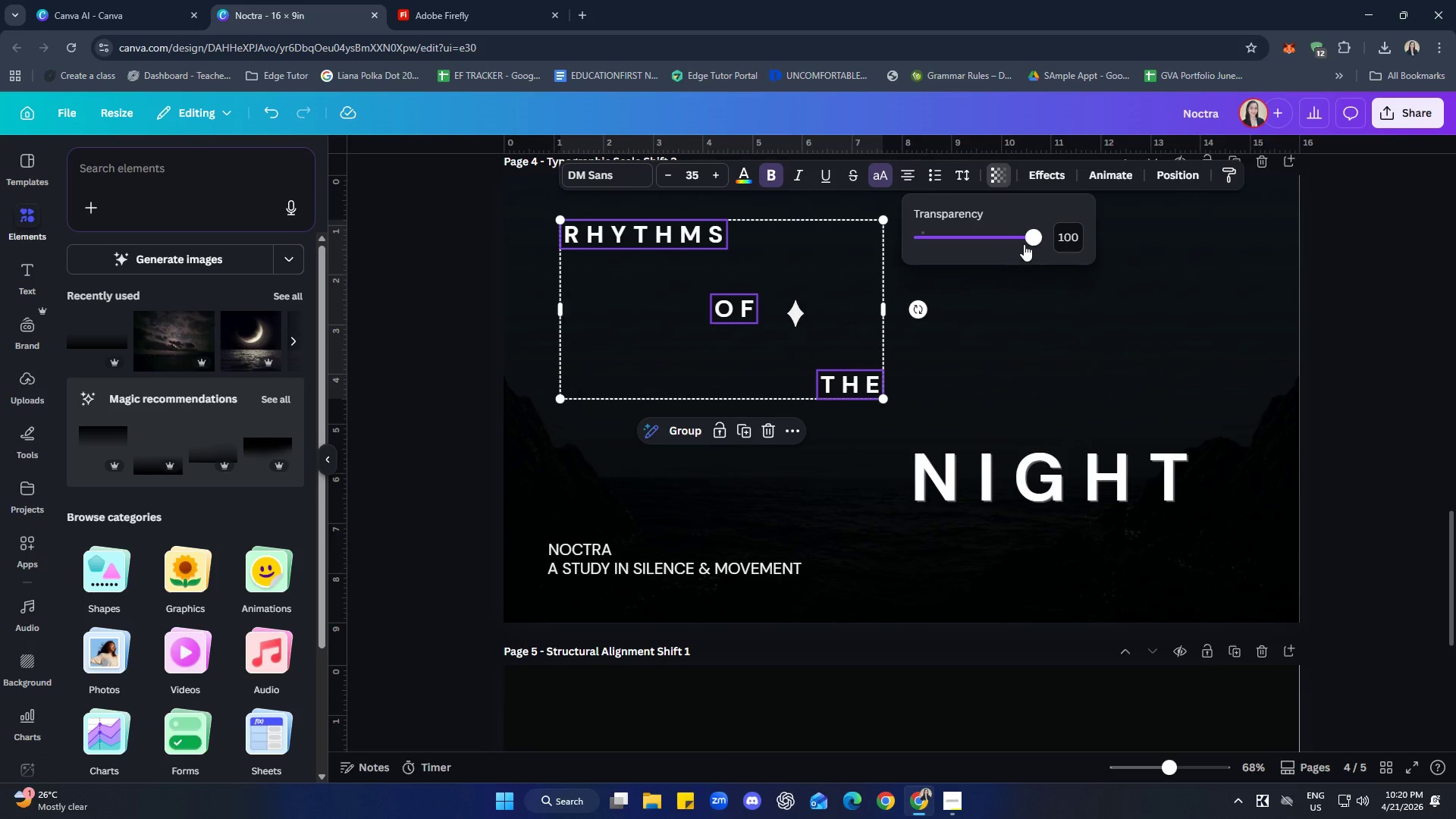 
left_click_drag(start_coordinate=[1033, 238], to_coordinate=[1012, 243])
 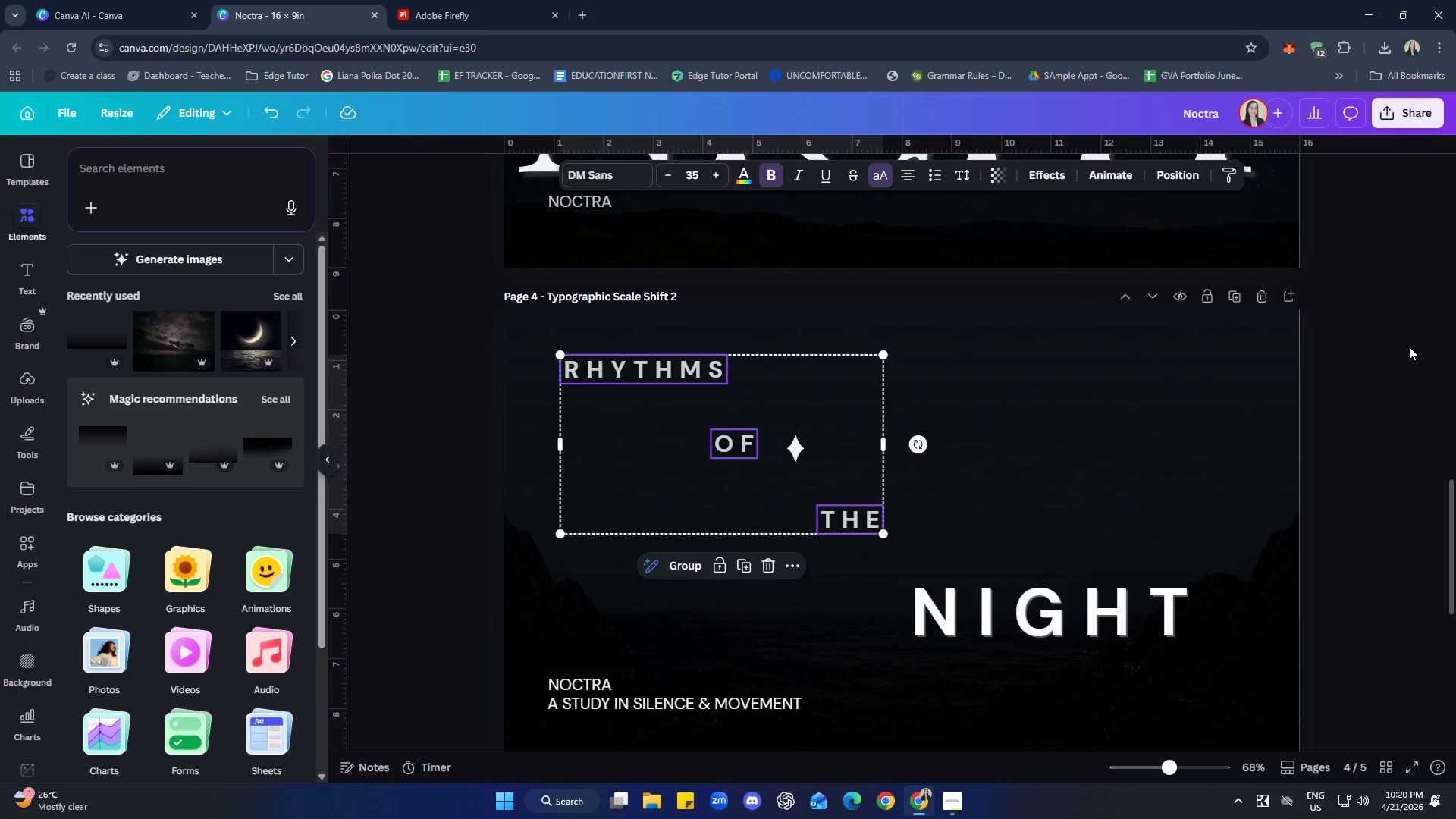 
double_click([1409, 347])
 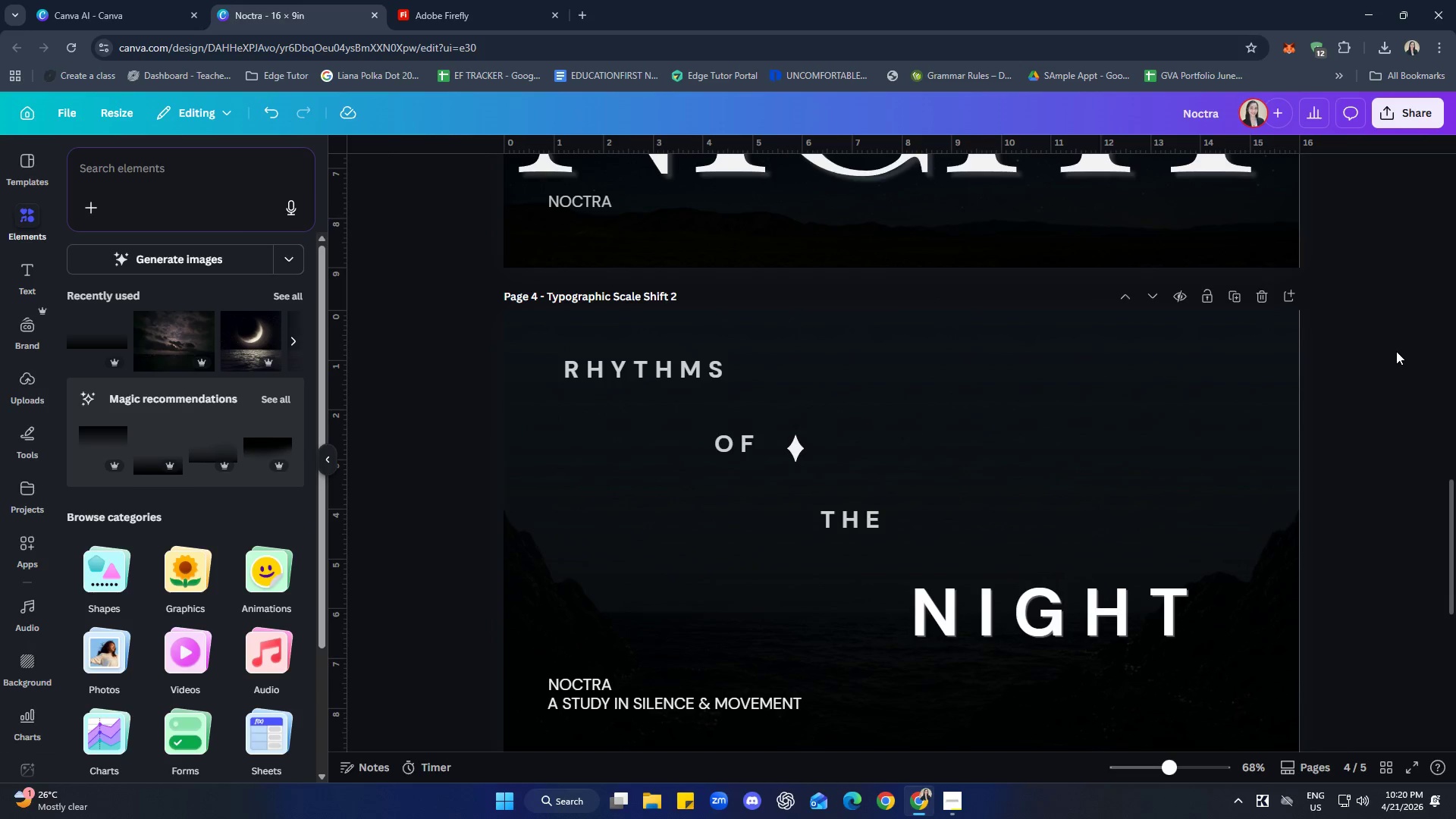 
scroll: coordinate [1396, 351], scroll_direction: down, amount: 2.0
 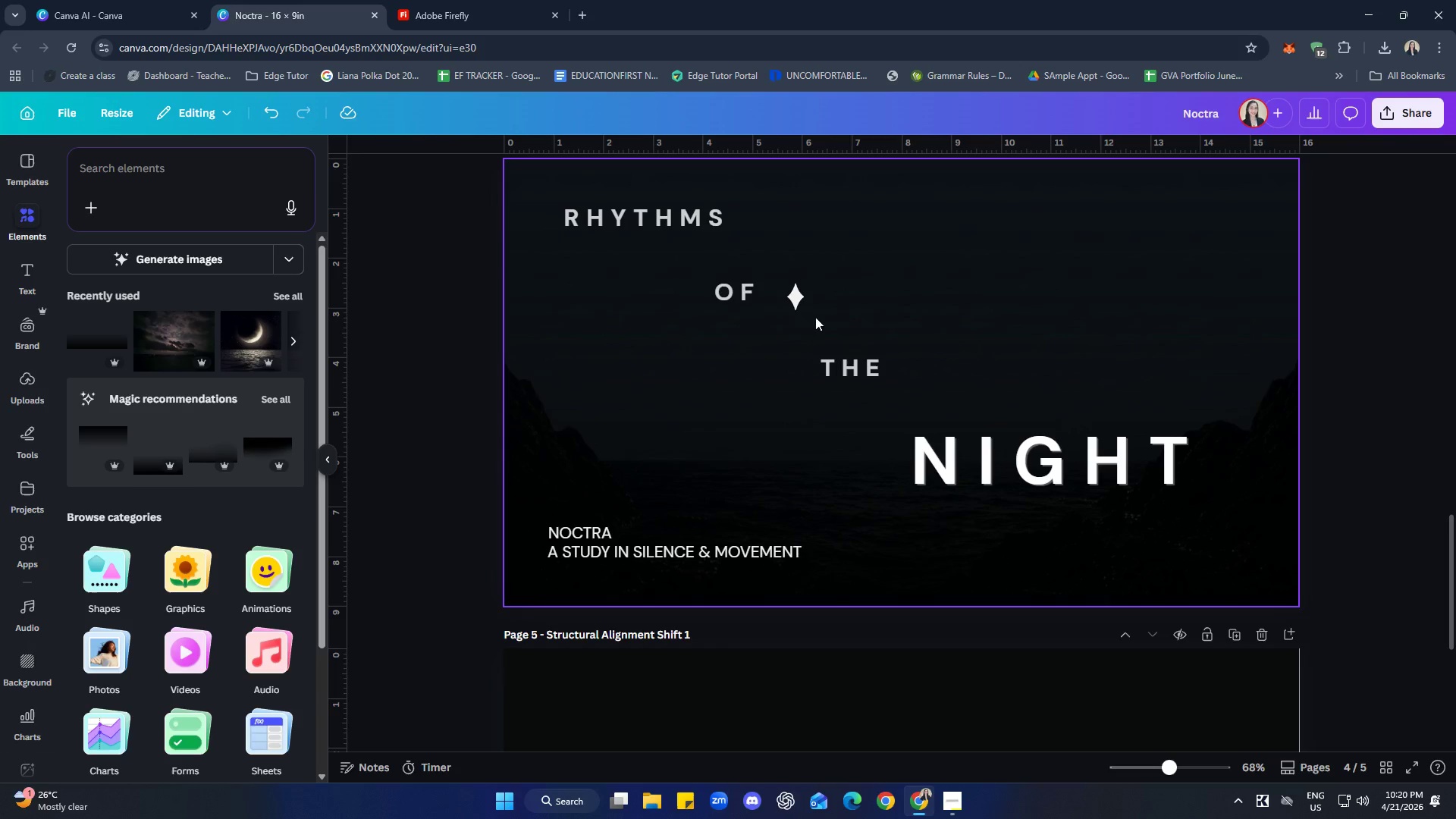 
left_click([800, 296])
 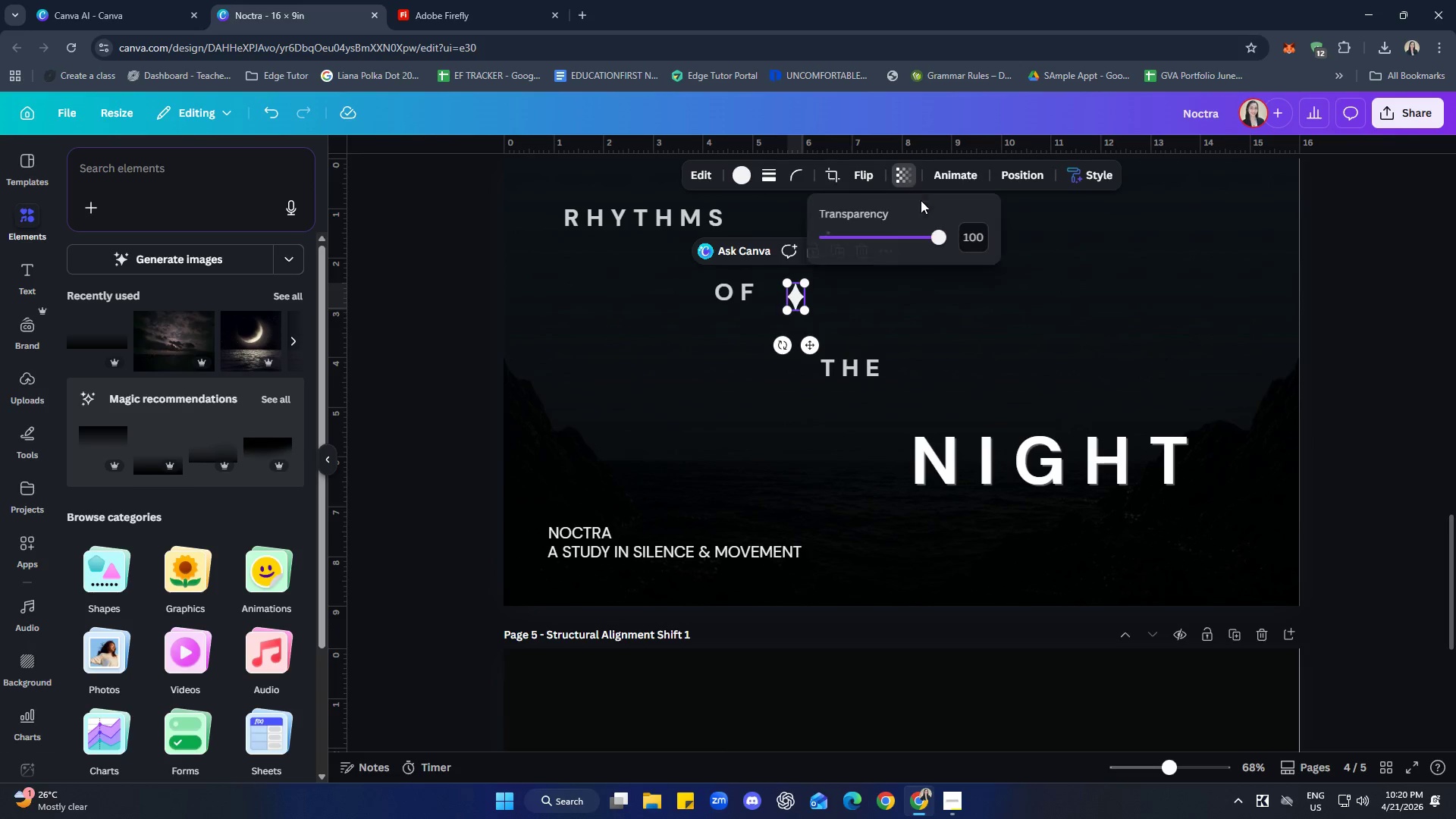 
left_click_drag(start_coordinate=[934, 233], to_coordinate=[918, 235])
 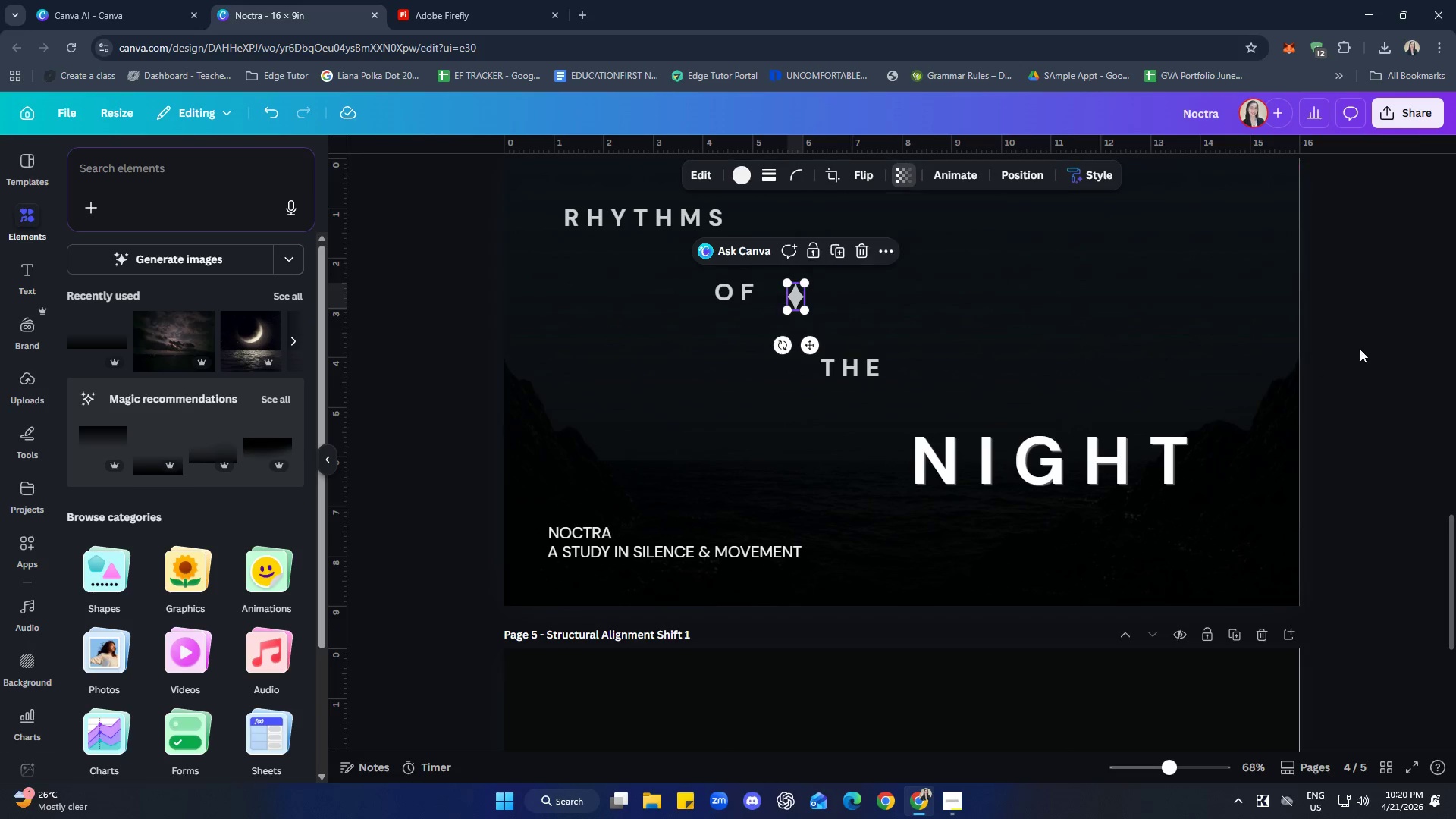 
double_click([1347, 341])
 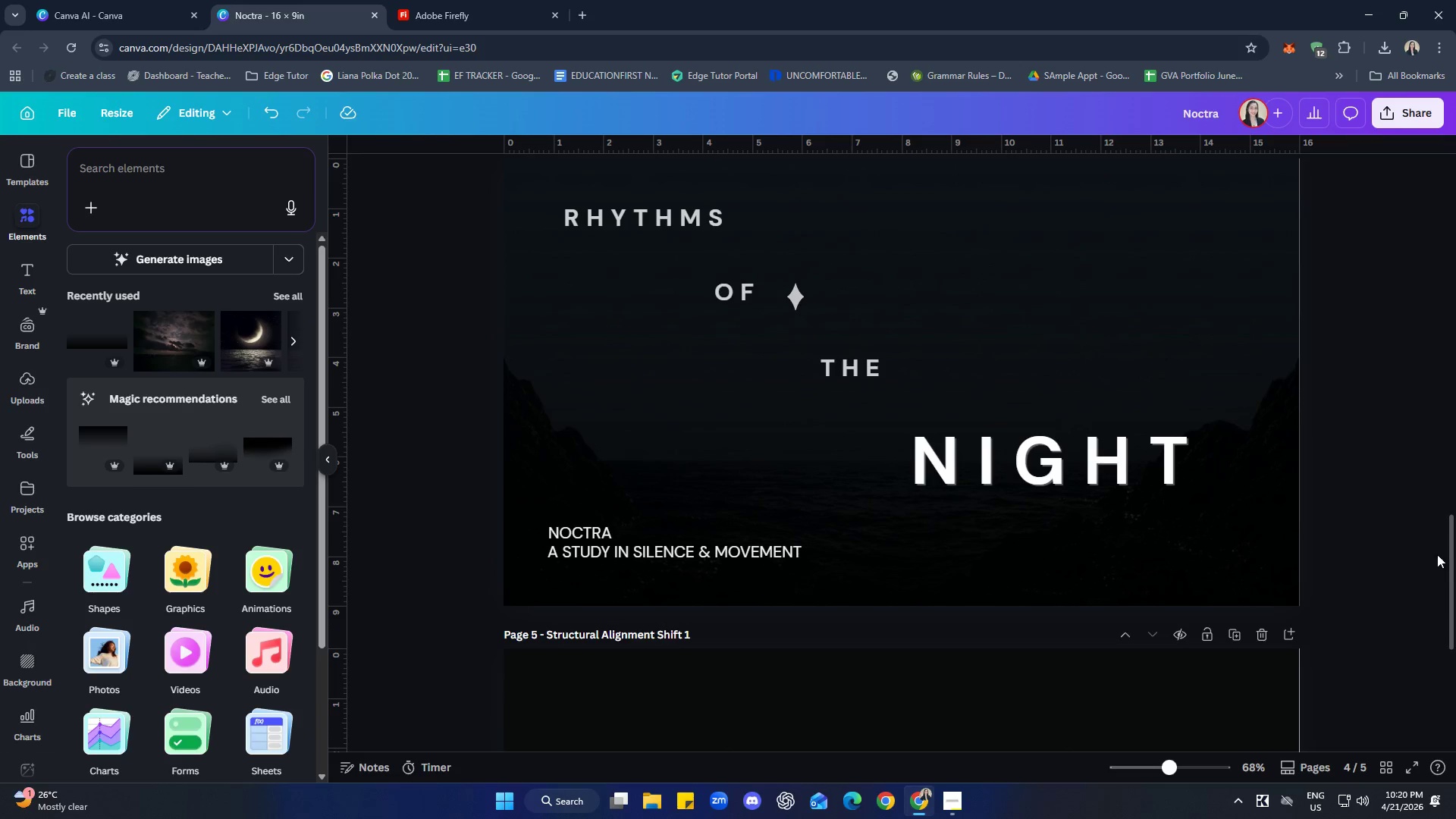 
left_click_drag(start_coordinate=[1451, 544], to_coordinate=[1445, 528])
 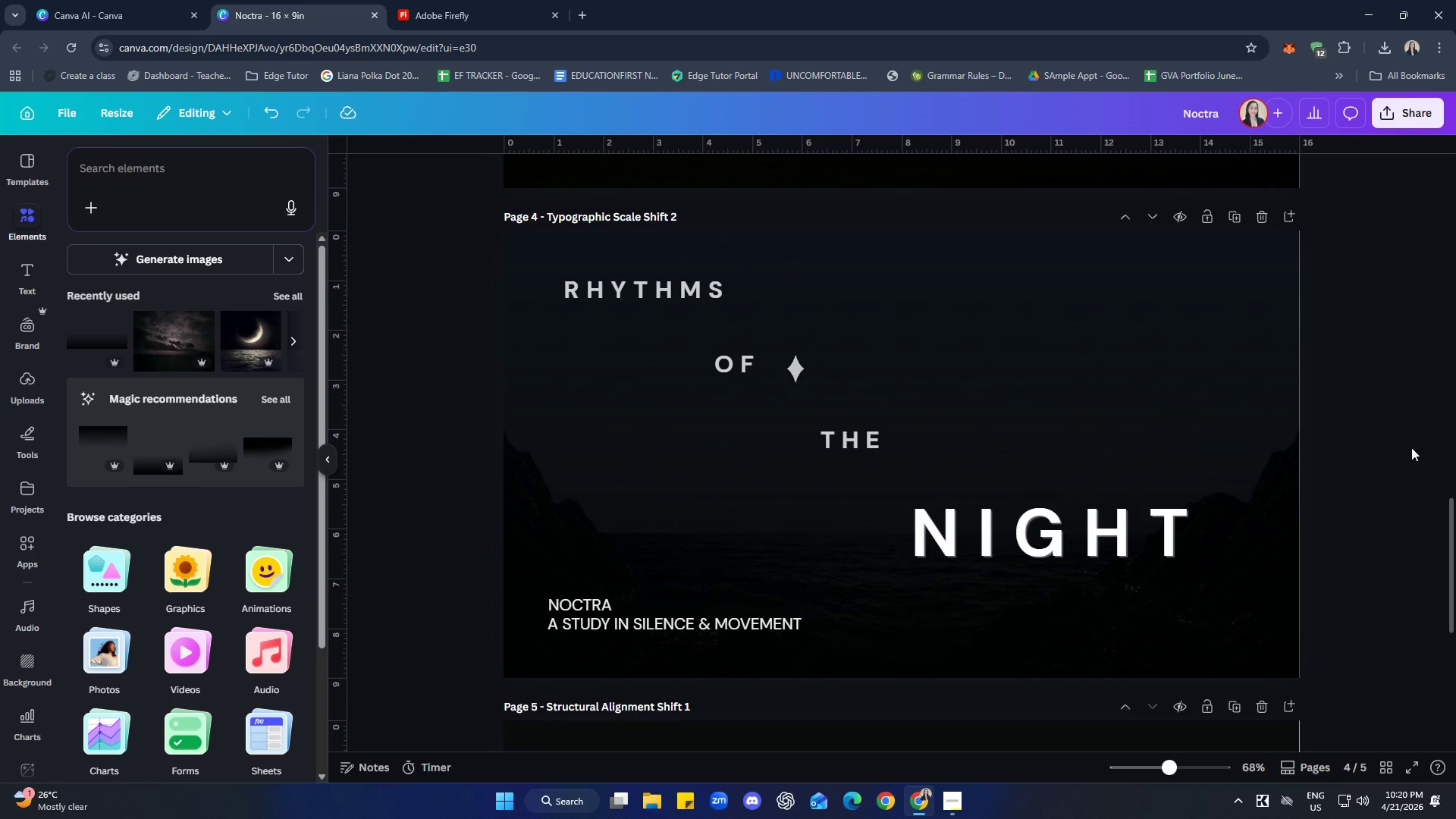 
wait(20.81)
 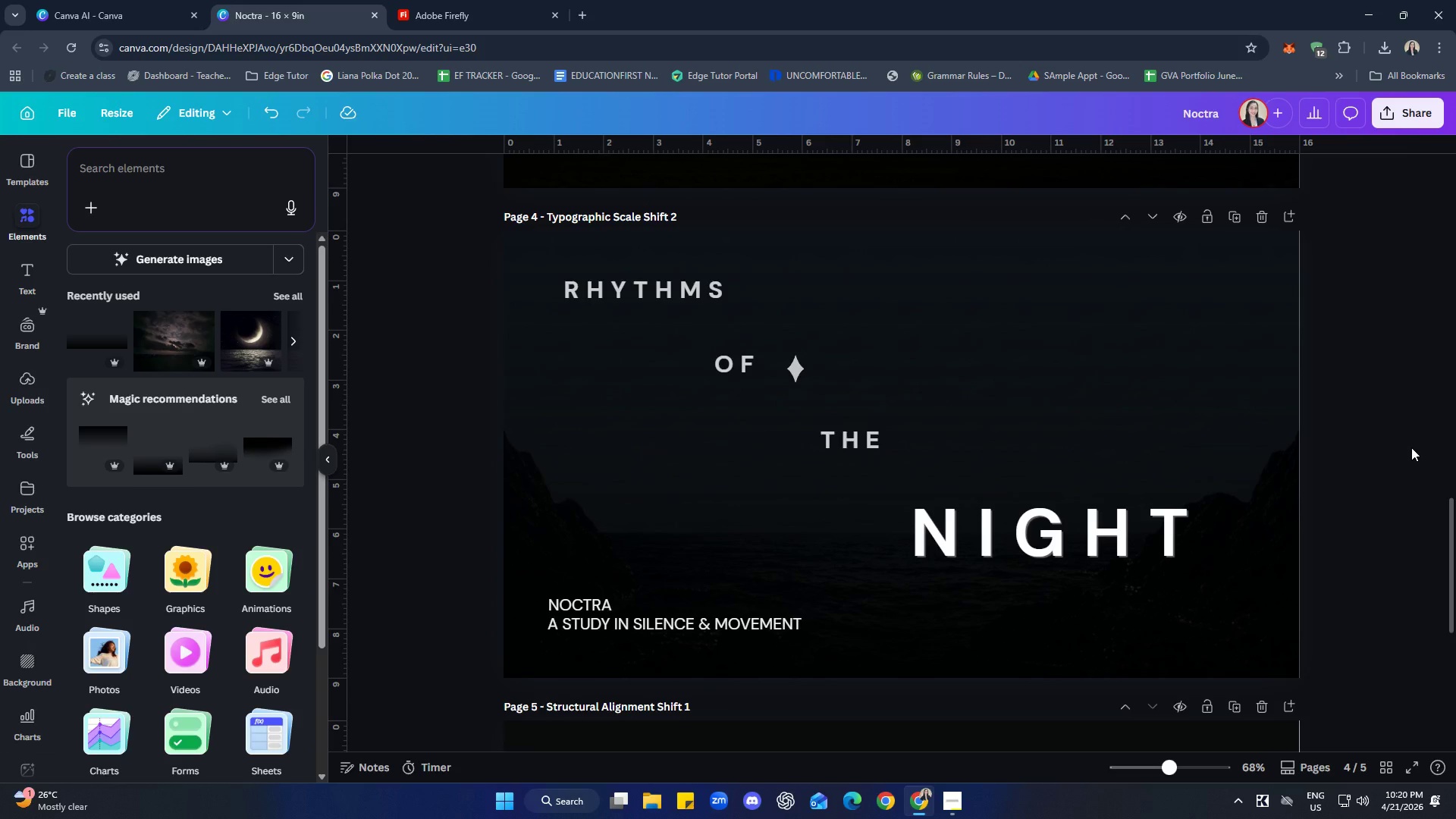 
scroll: coordinate [1427, 434], scroll_direction: down, amount: 1.0
 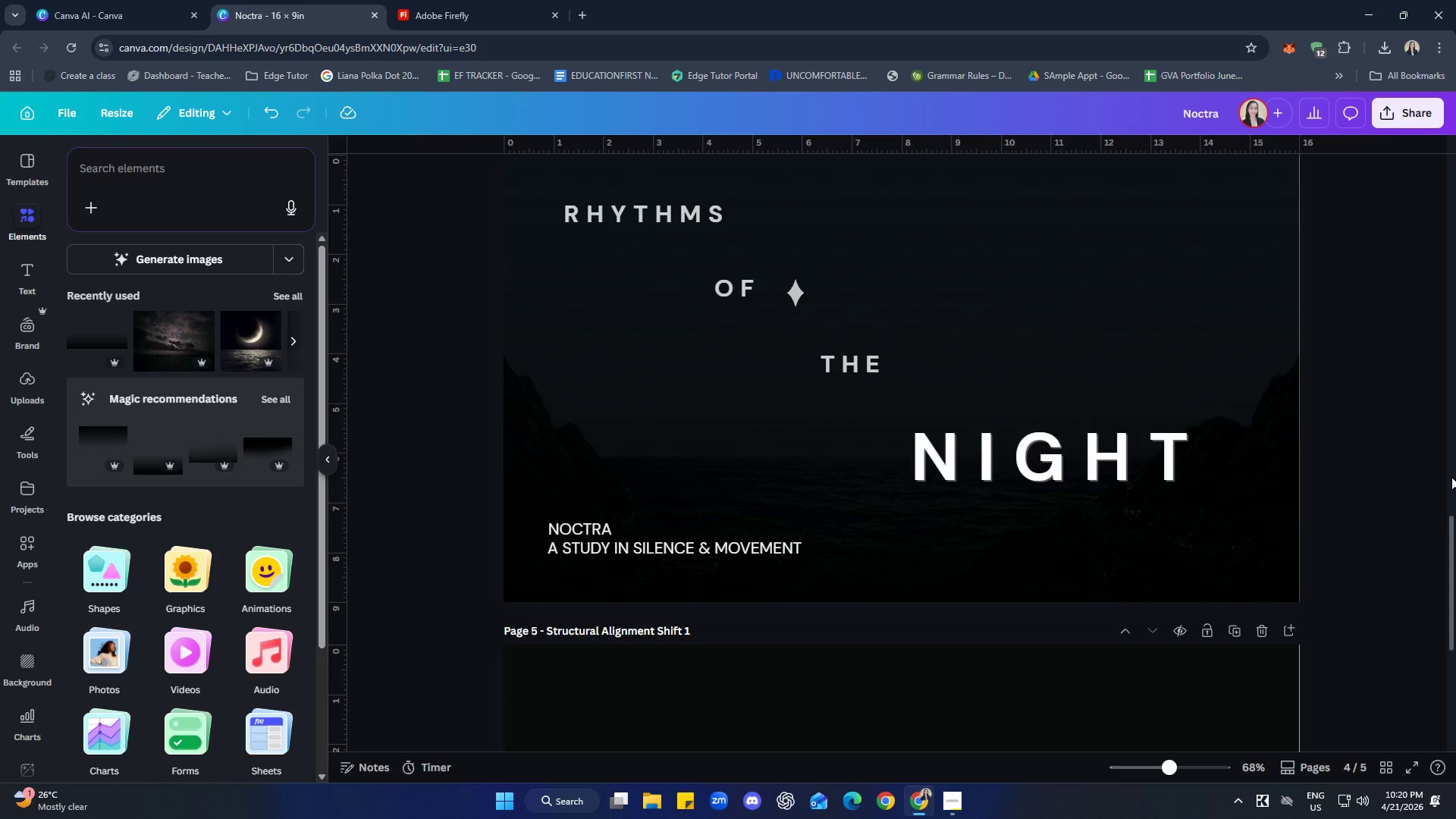 
wait(10.08)
 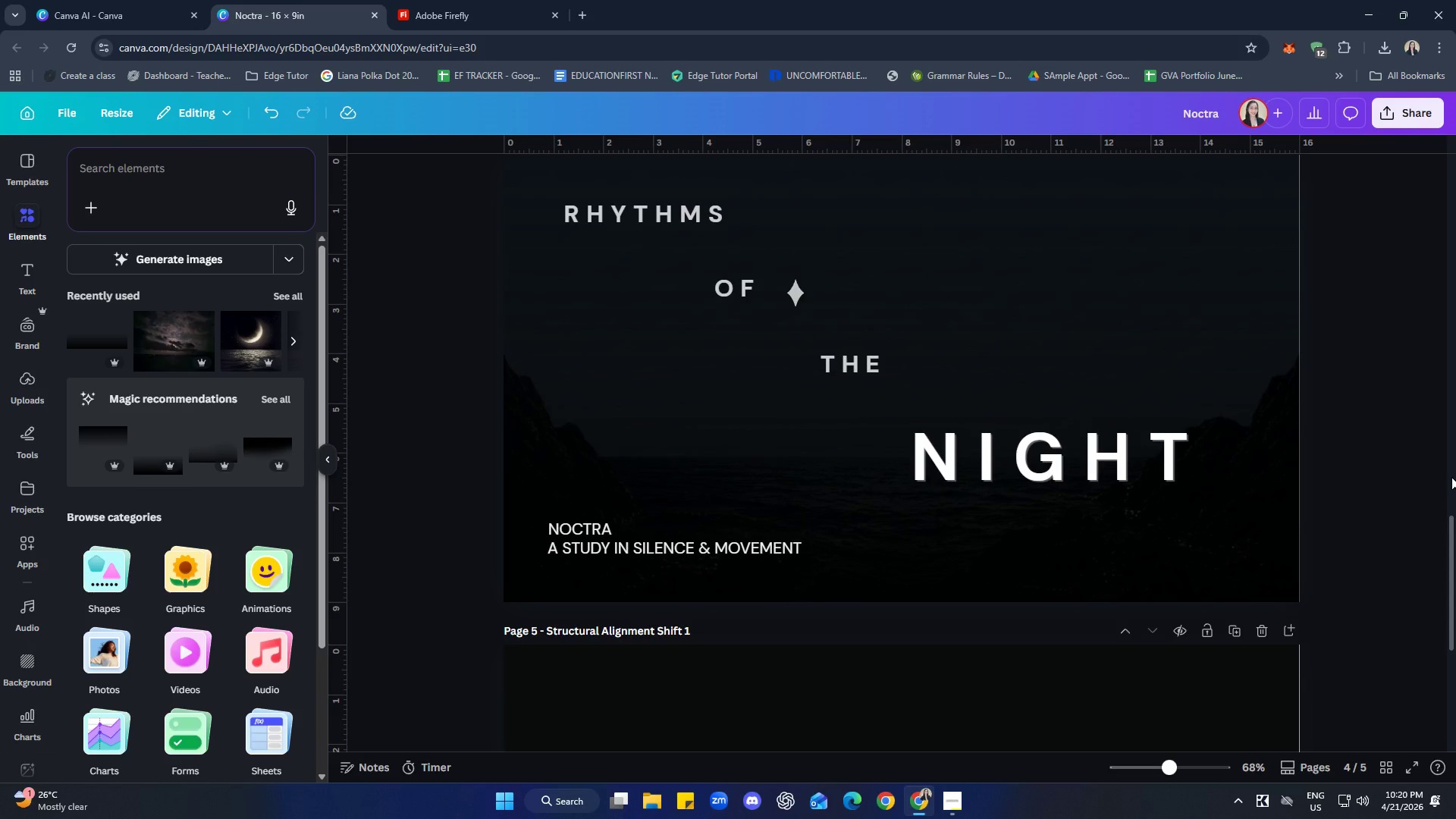 
scroll: coordinate [1432, 550], scroll_direction: down, amount: 1.0
 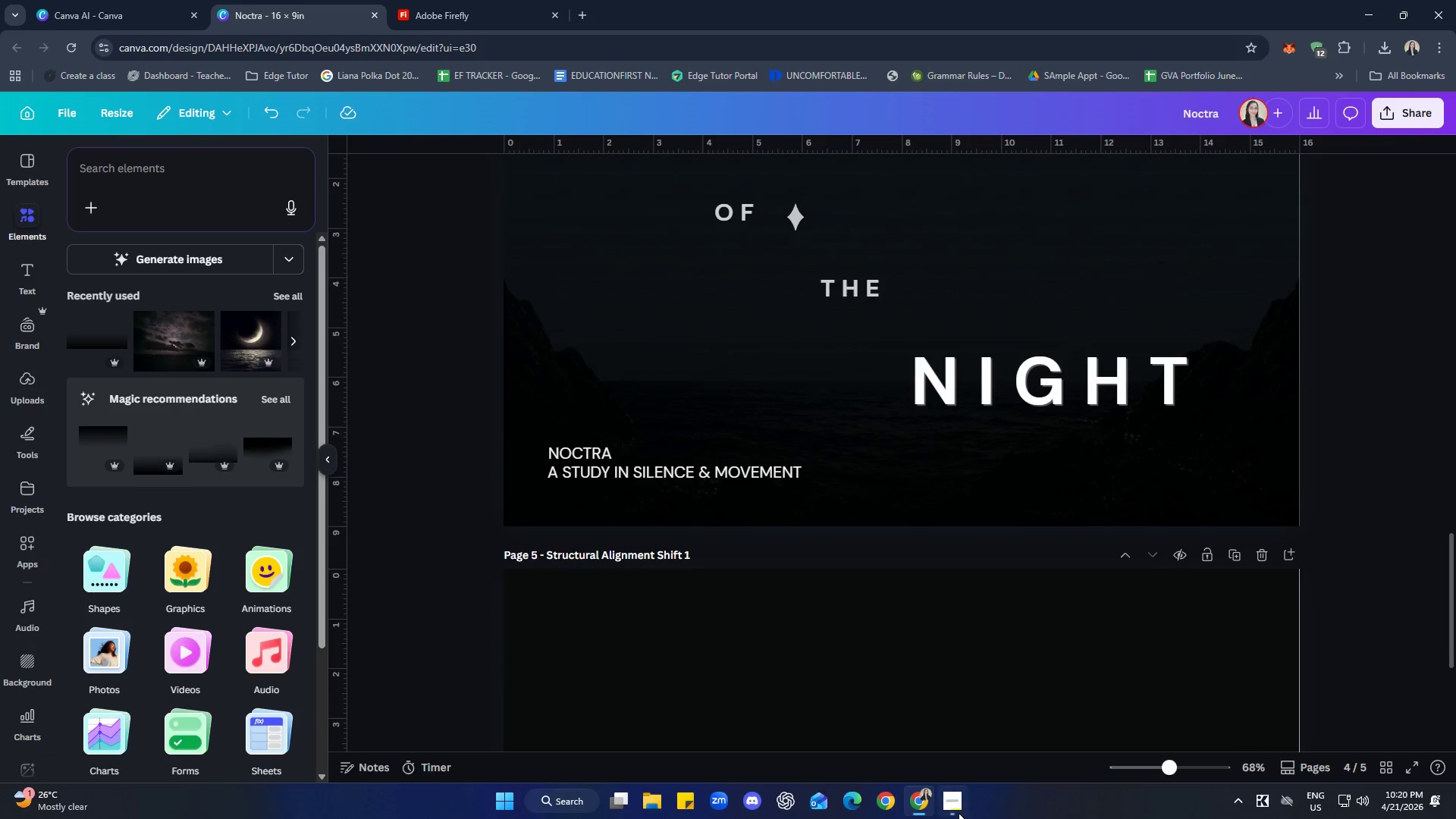 
left_click([946, 804])